 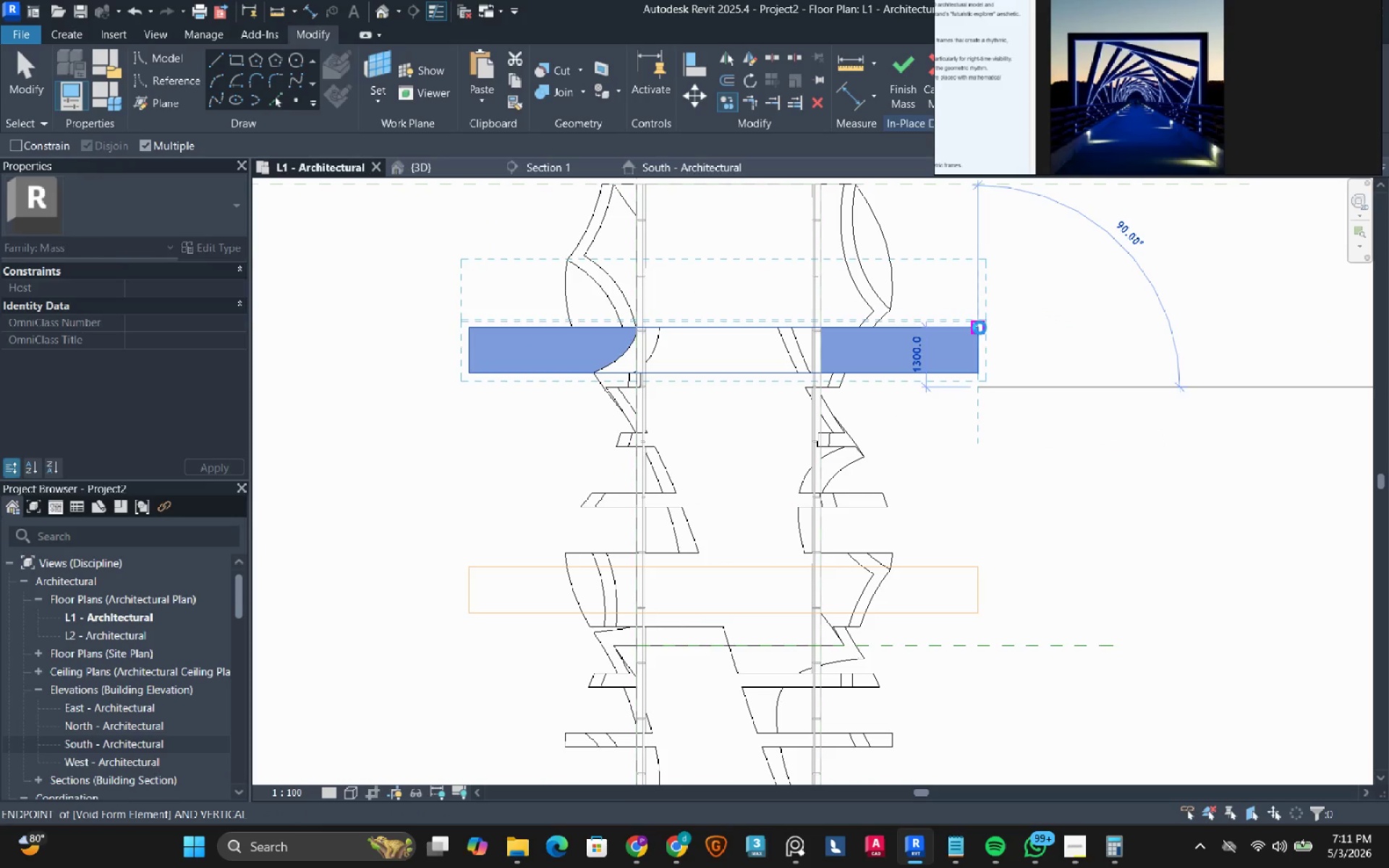 
left_click([984, 274])
 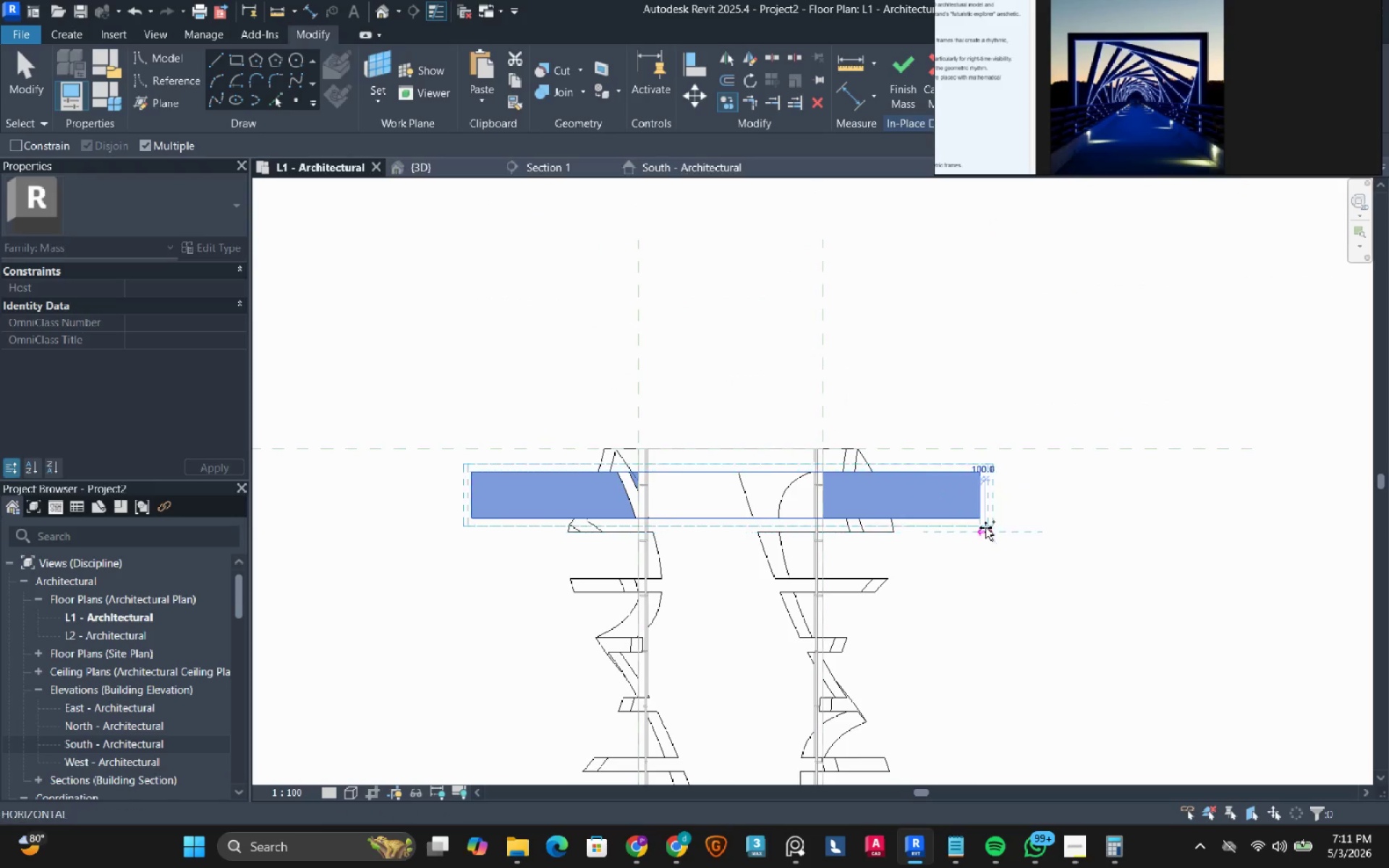 
key(Escape)
 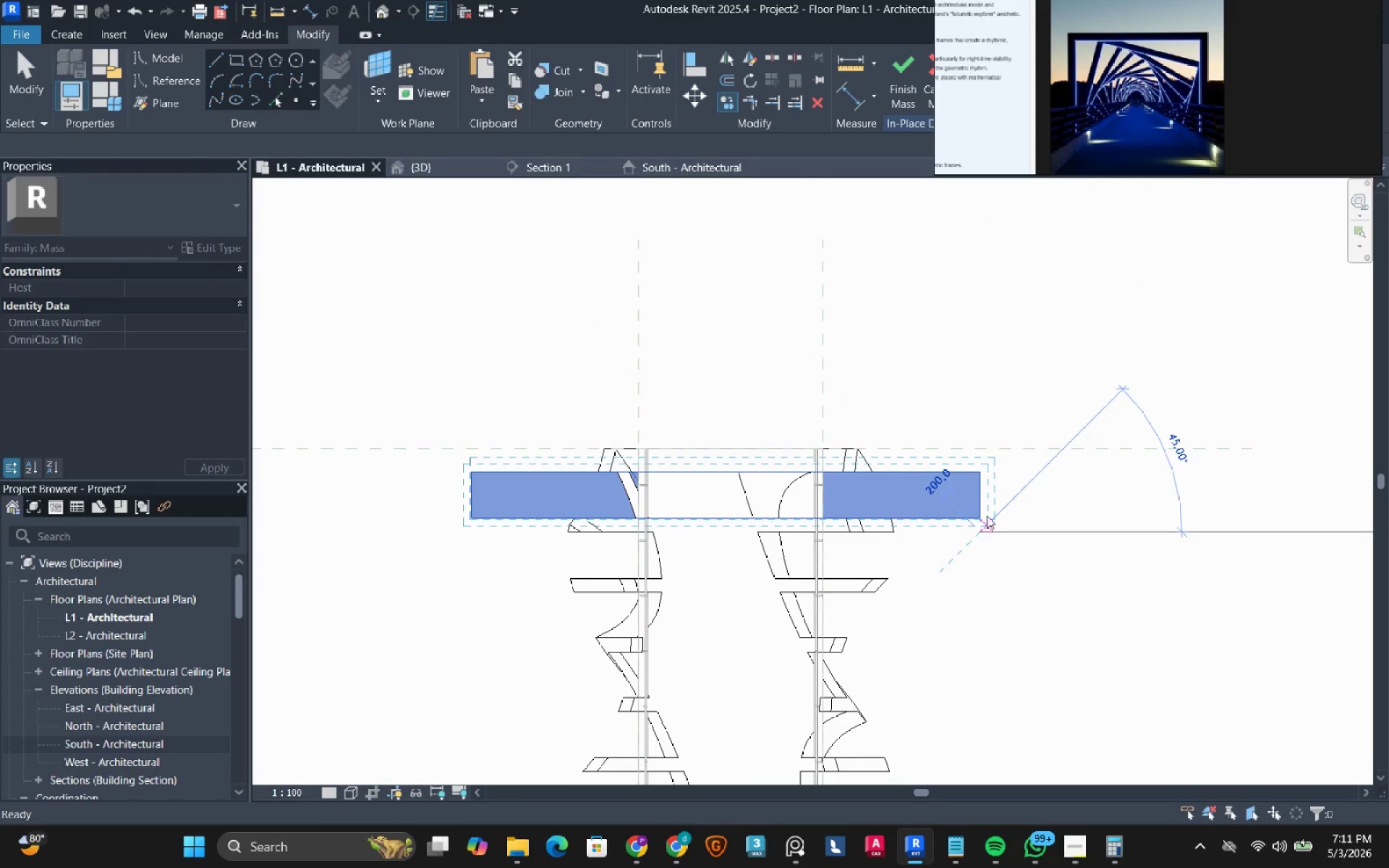 
key(Escape)
 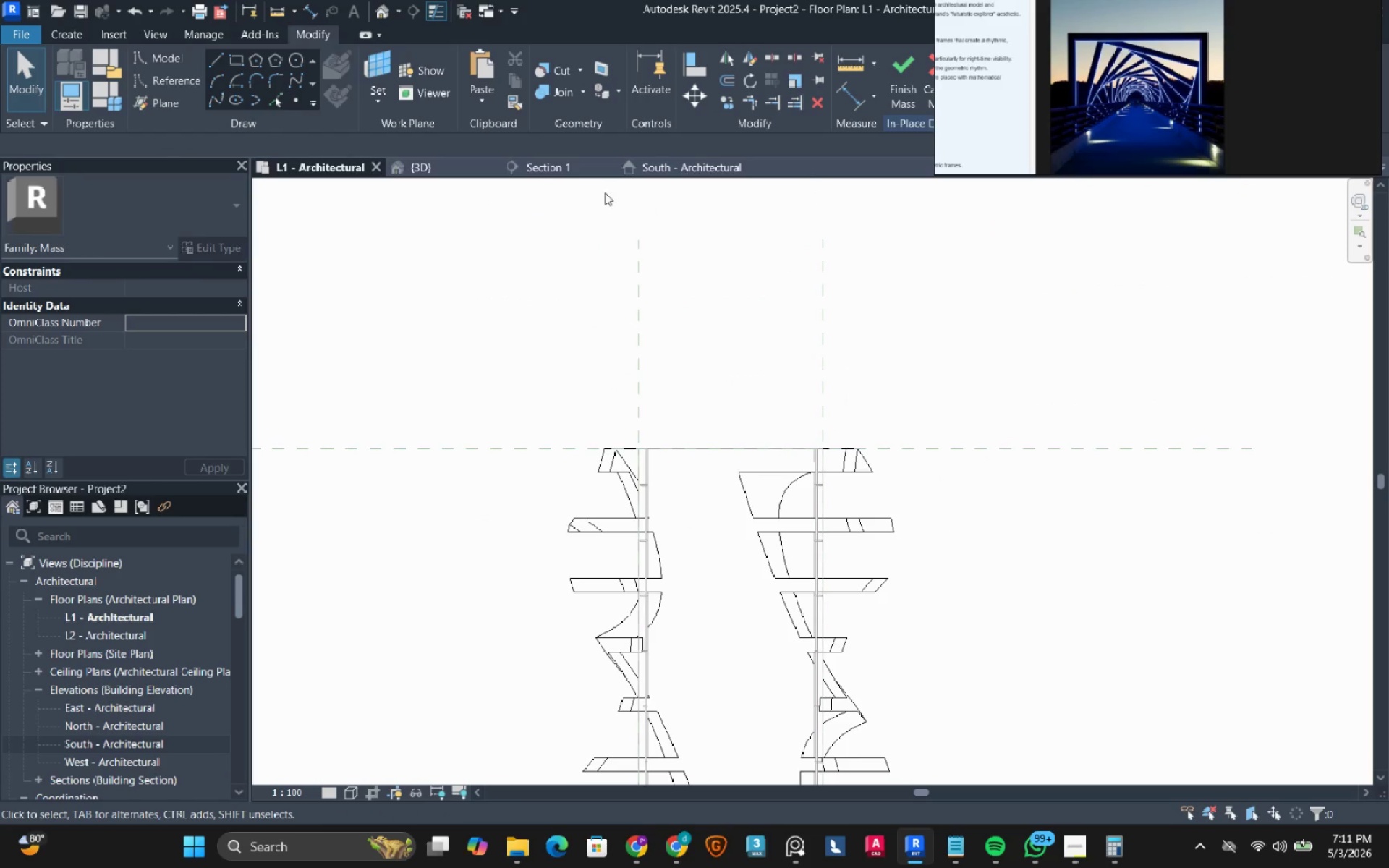 
left_click([436, 176])
 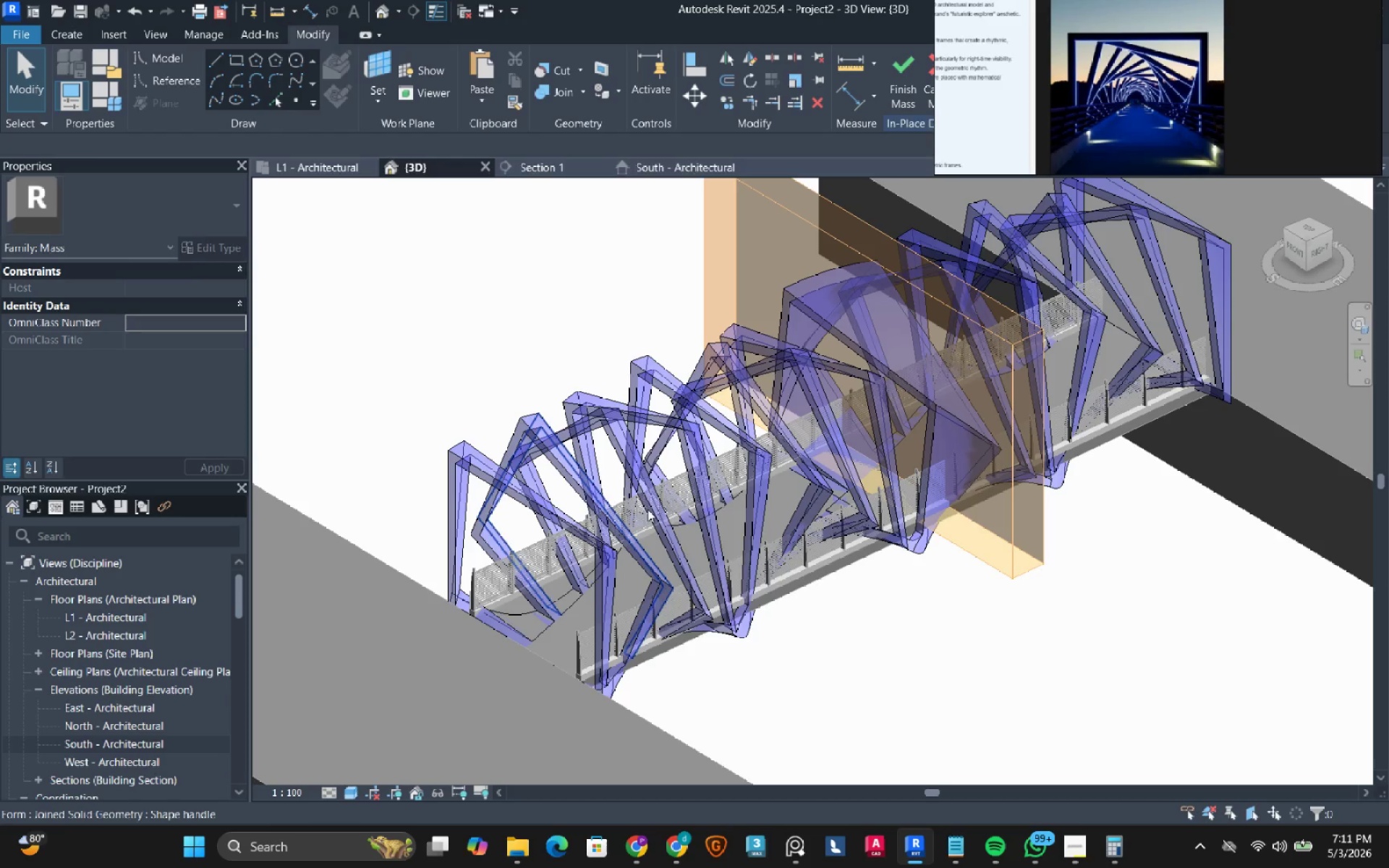 
left_click([908, 678])
 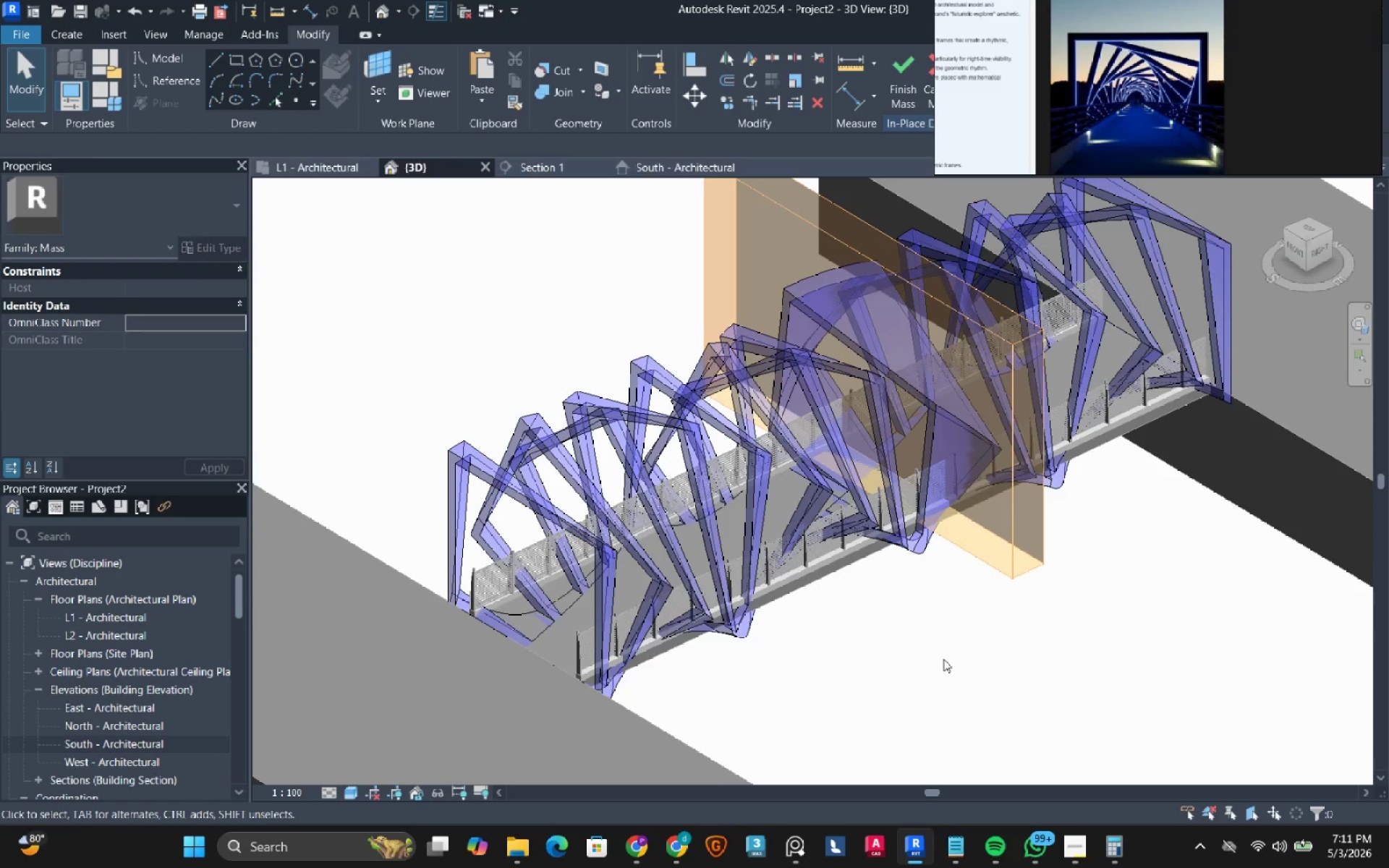 
scroll: coordinate [943, 659], scroll_direction: down, amount: 1.0
 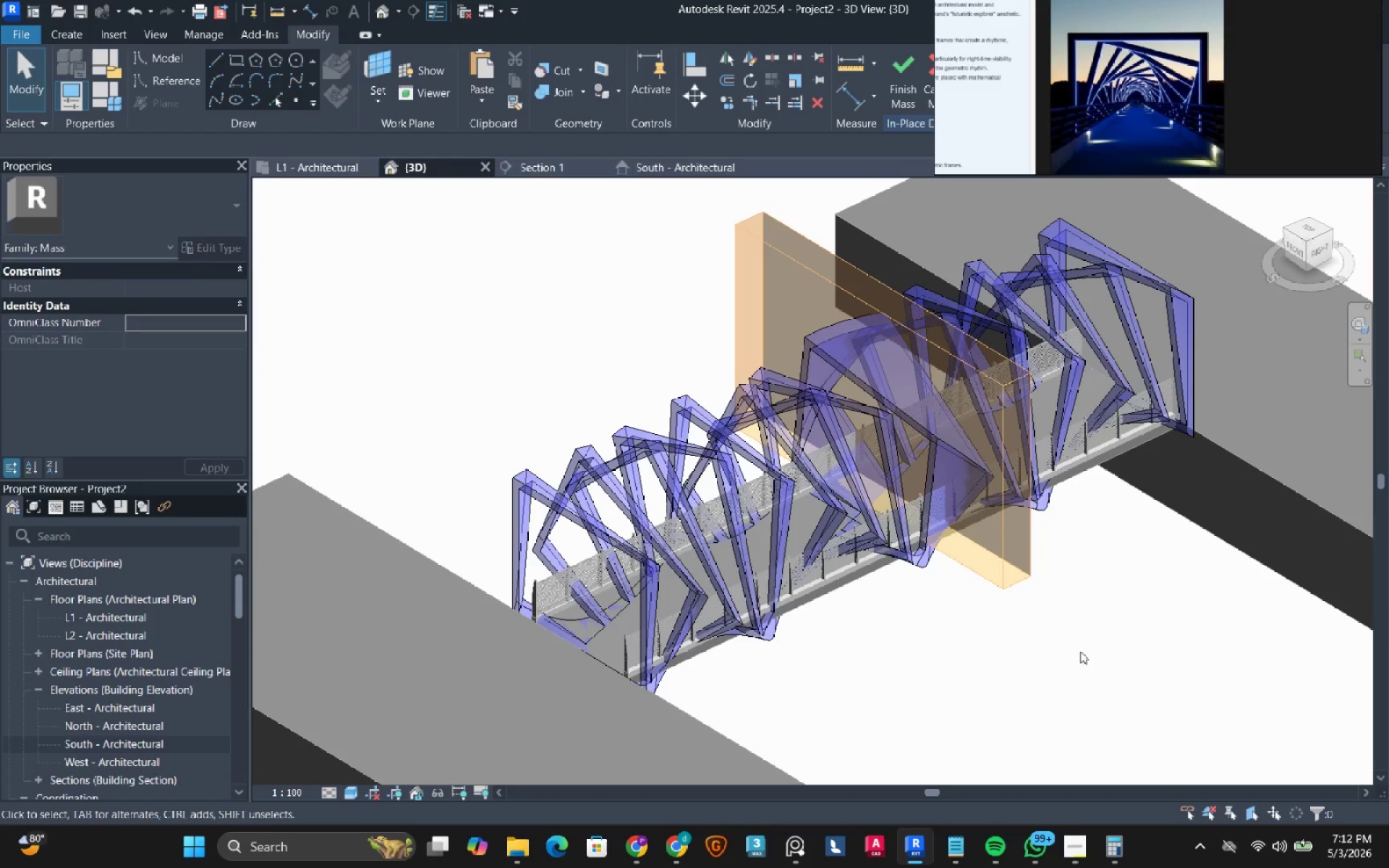 
hold_key(key=ShiftLeft, duration=2.5)
 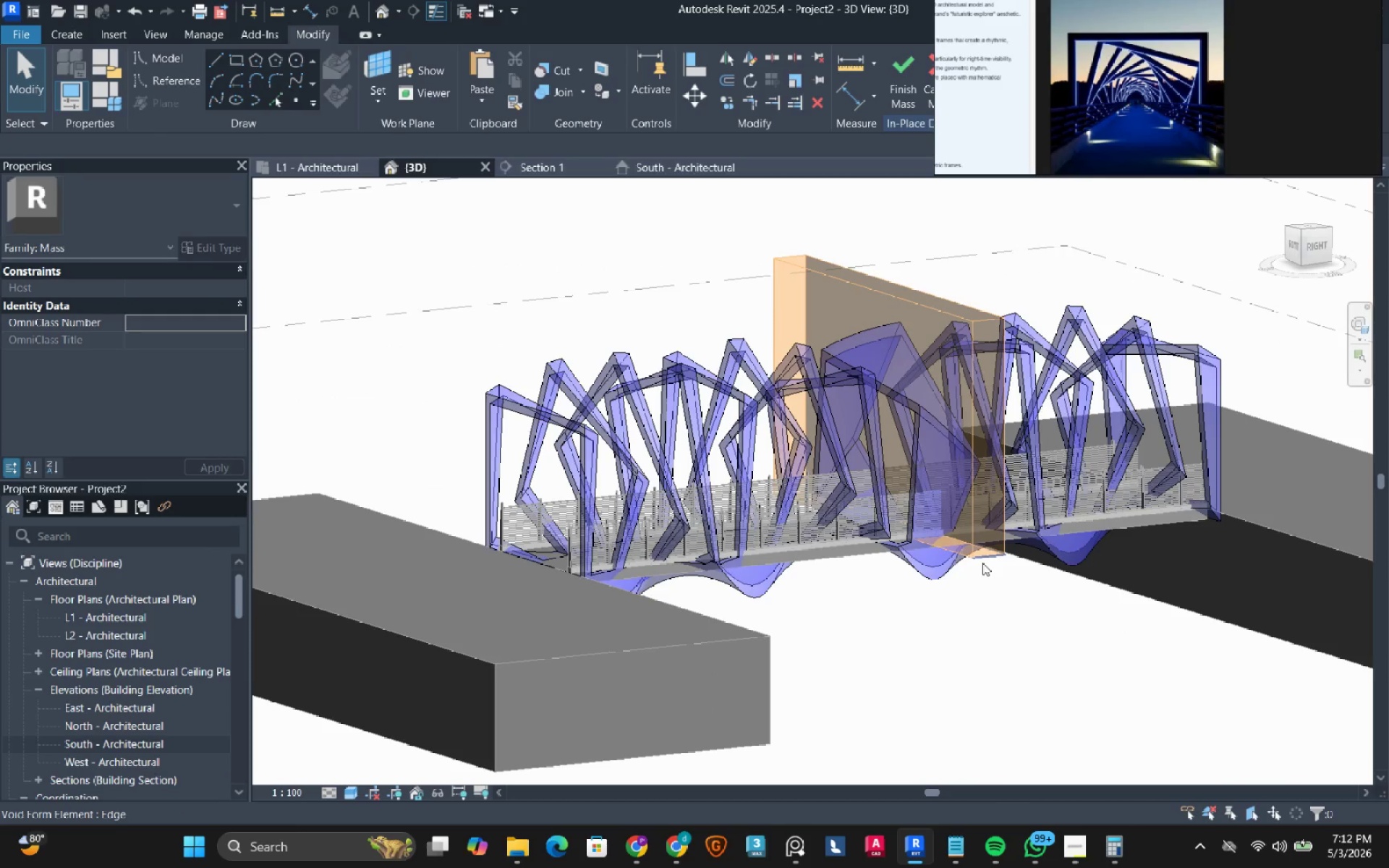 
hold_key(key=ShiftLeft, duration=0.67)
 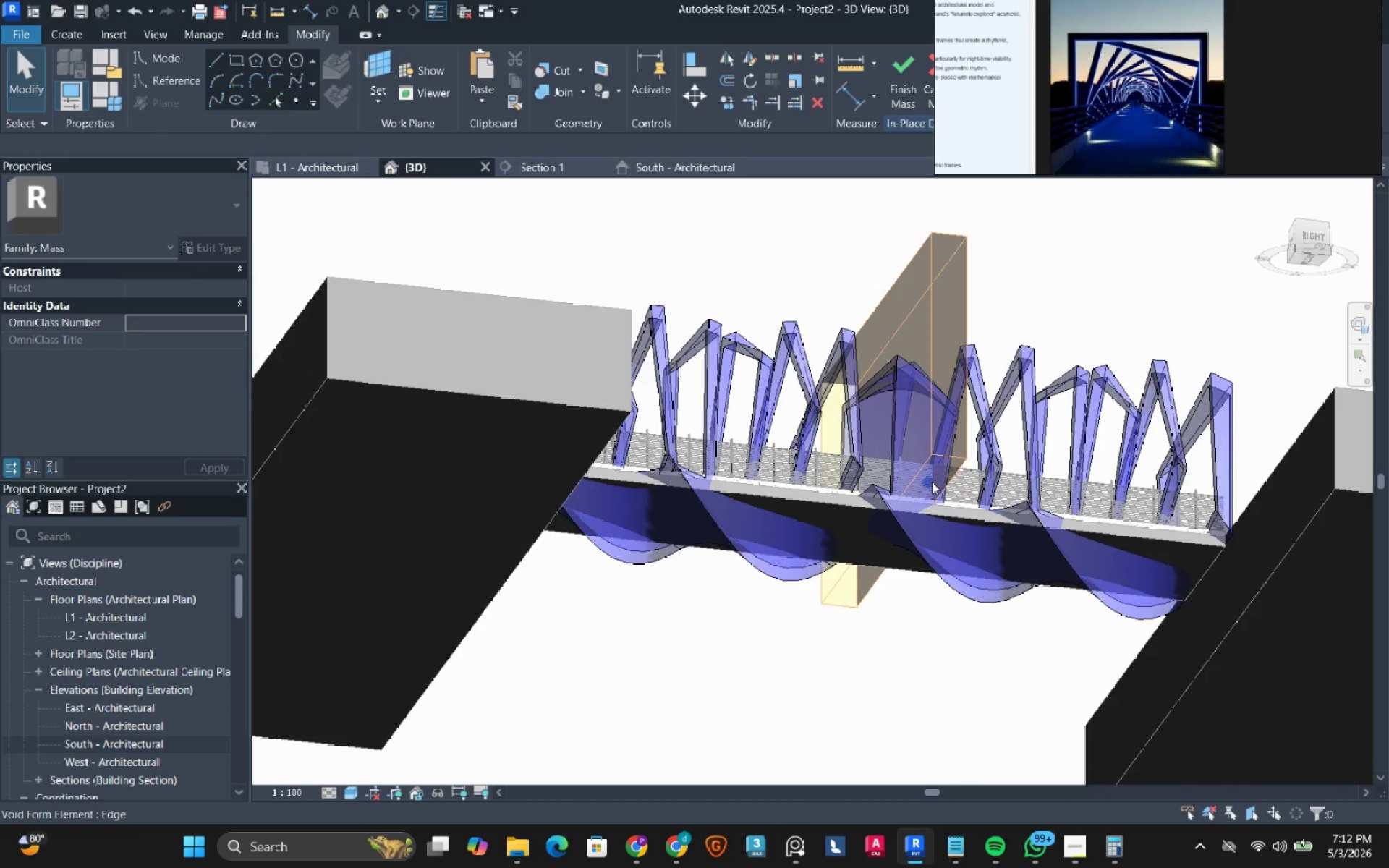 
scroll: coordinate [942, 469], scroll_direction: up, amount: 5.0
 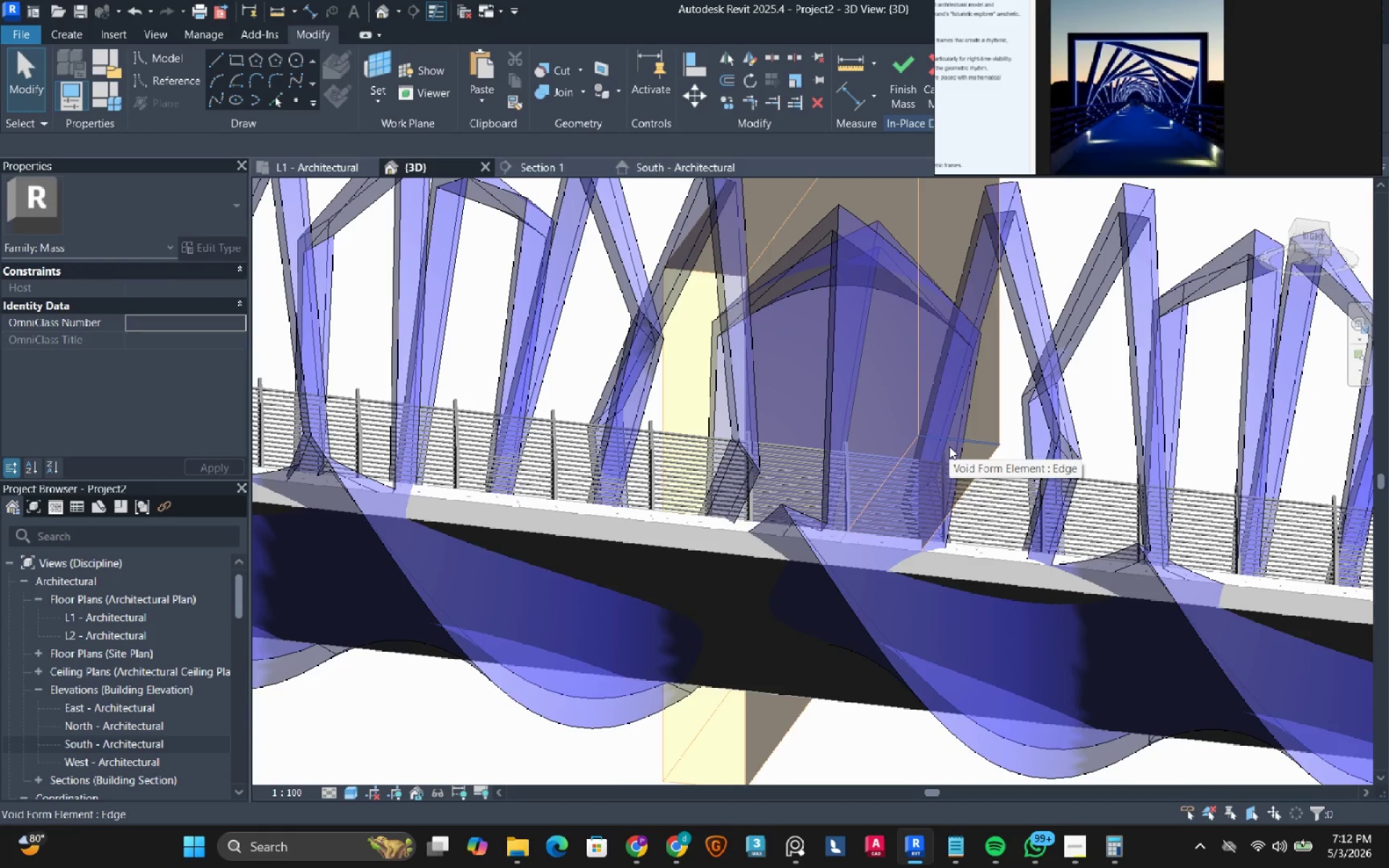 
key(Tab)
 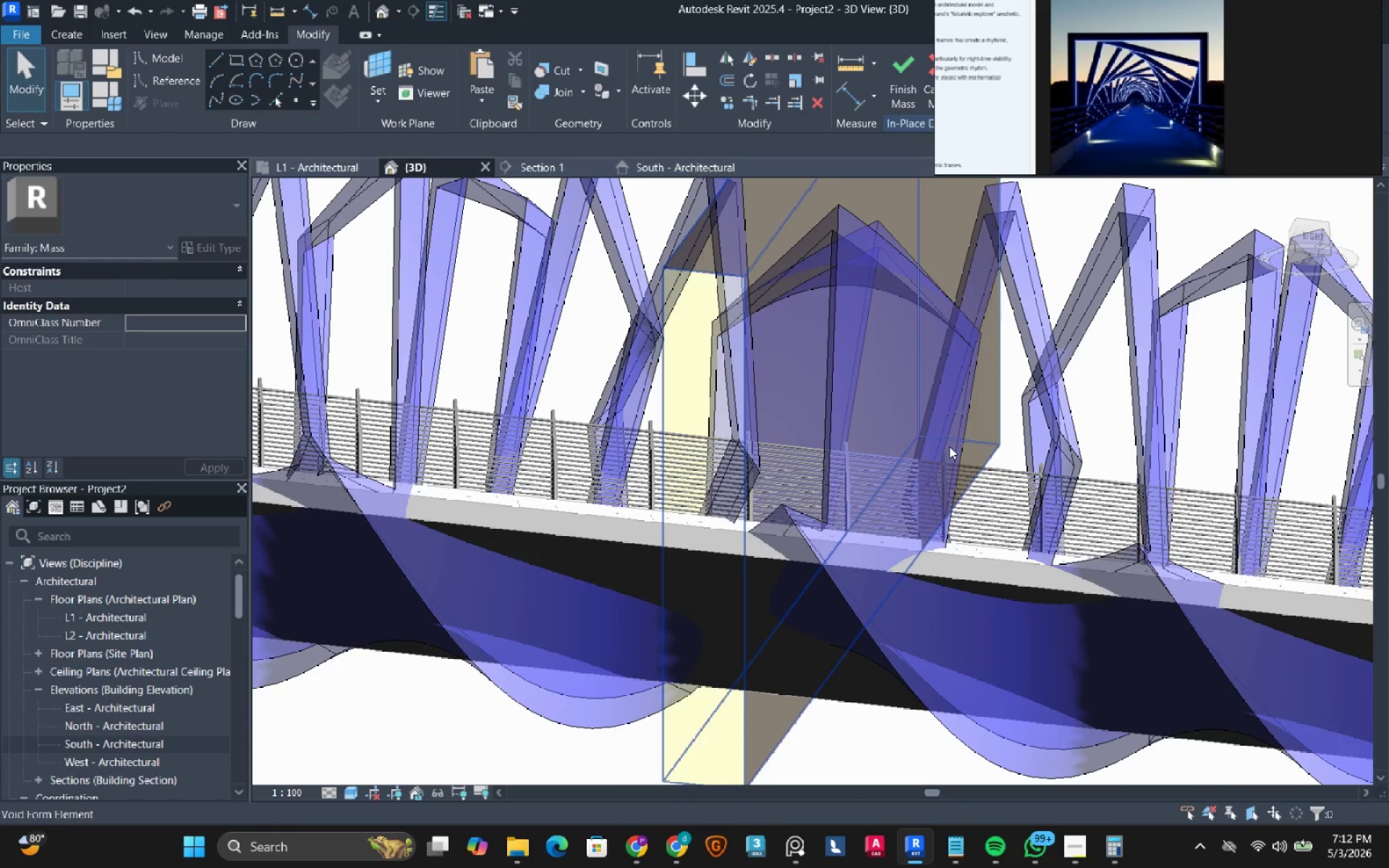 
left_click([949, 446])
 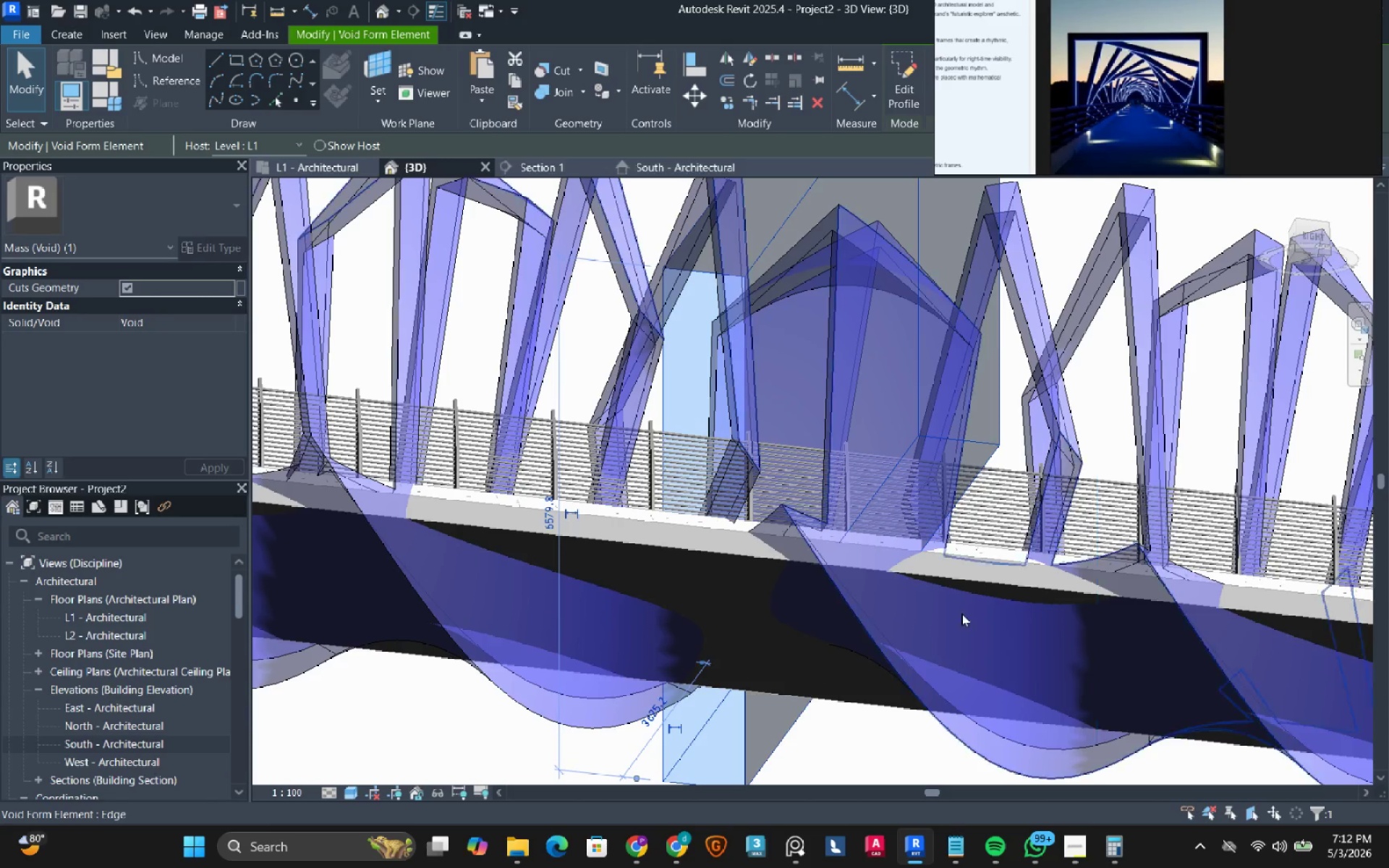 
wait(5.41)
 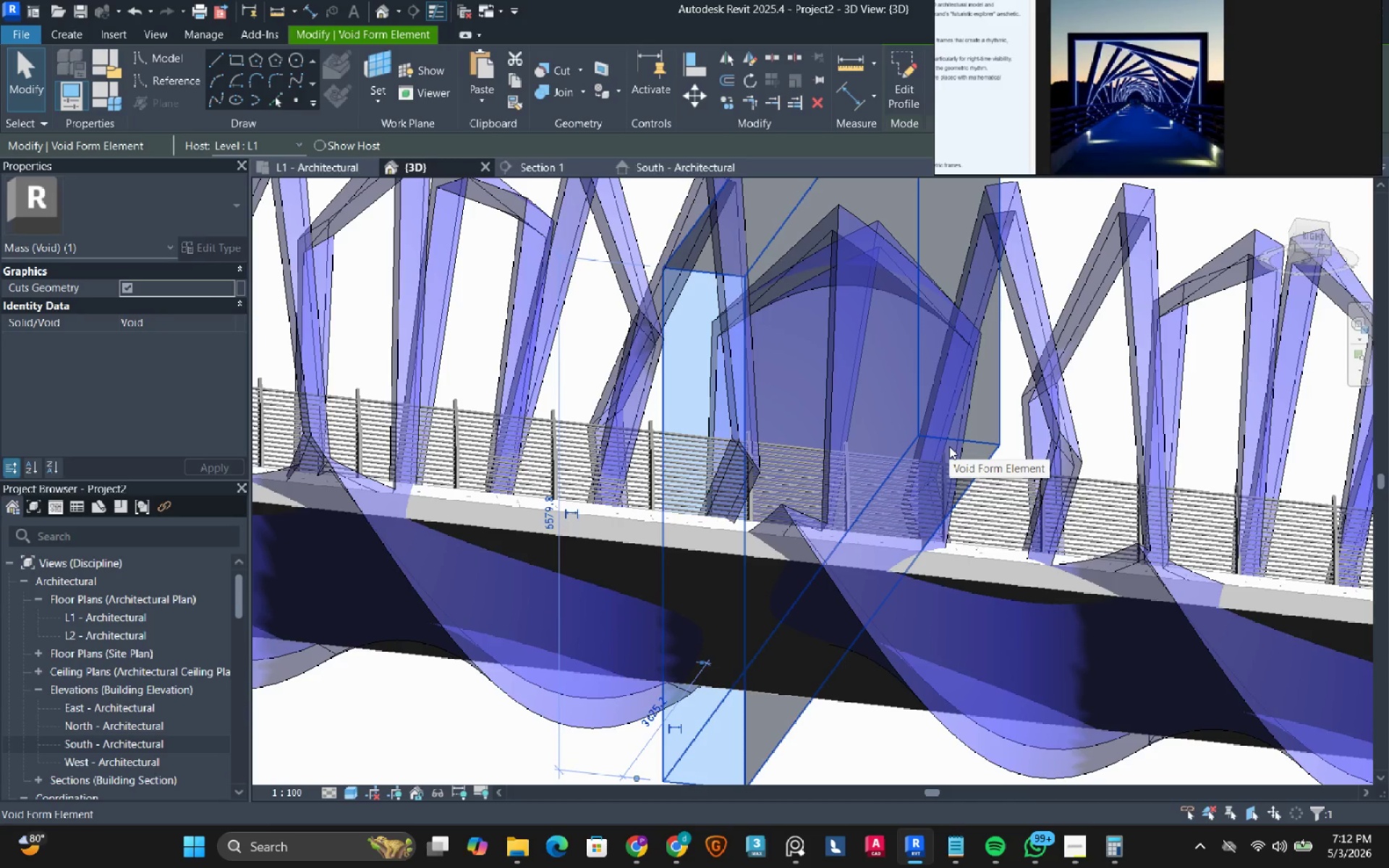 
left_click_drag(start_coordinate=[677, 740], to_coordinate=[677, 735])
 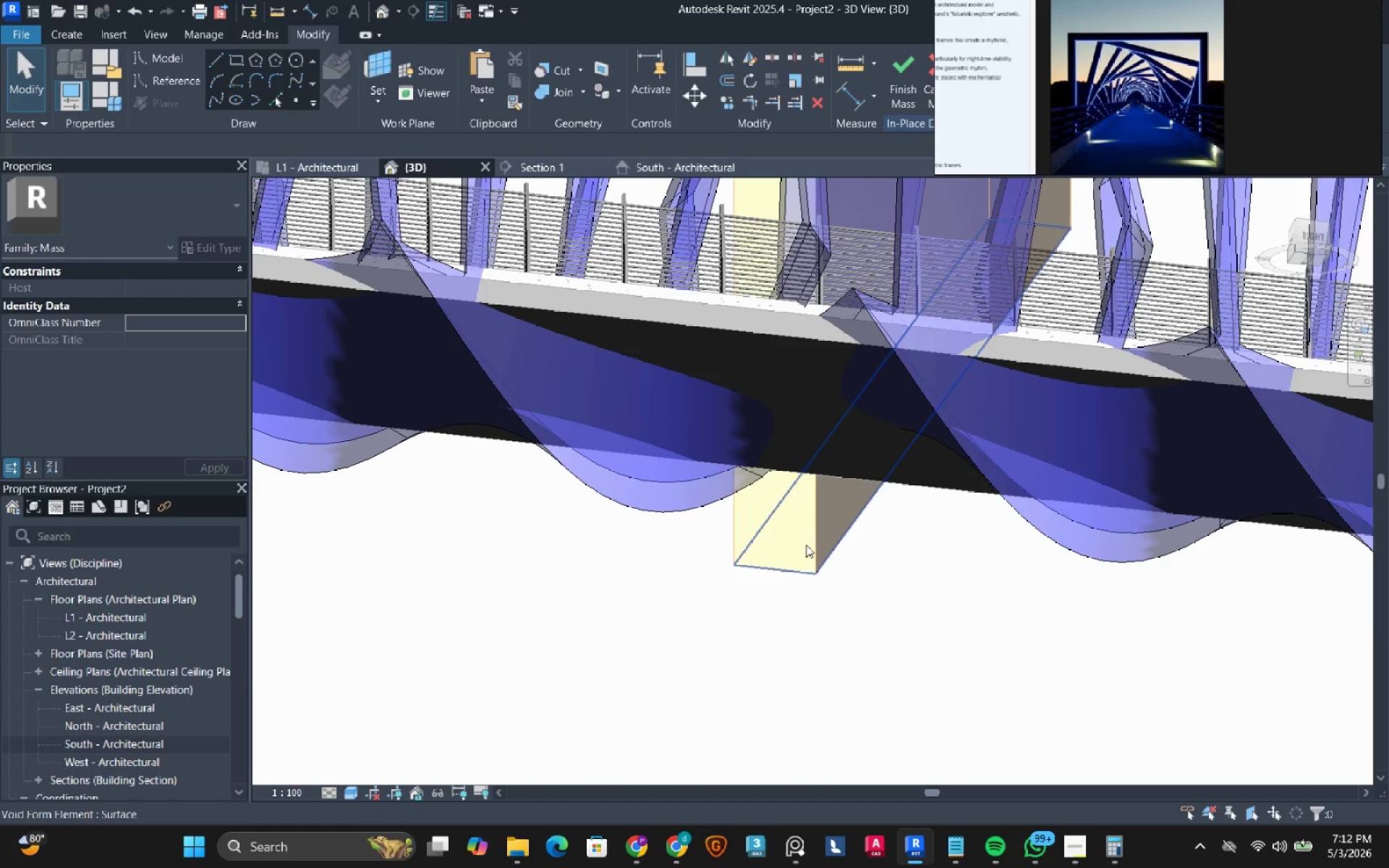 
key(Tab)
 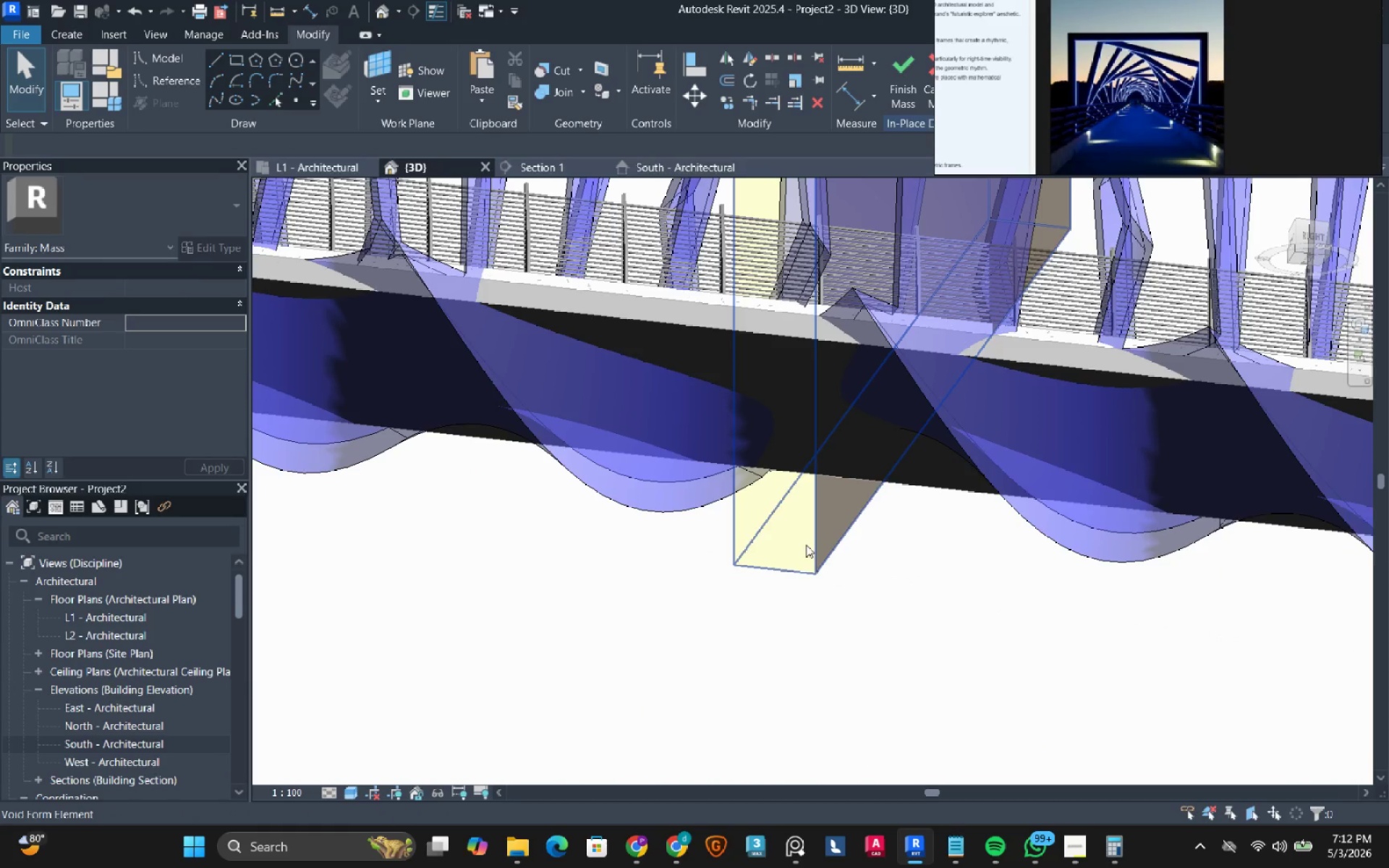 
left_click([806, 545])
 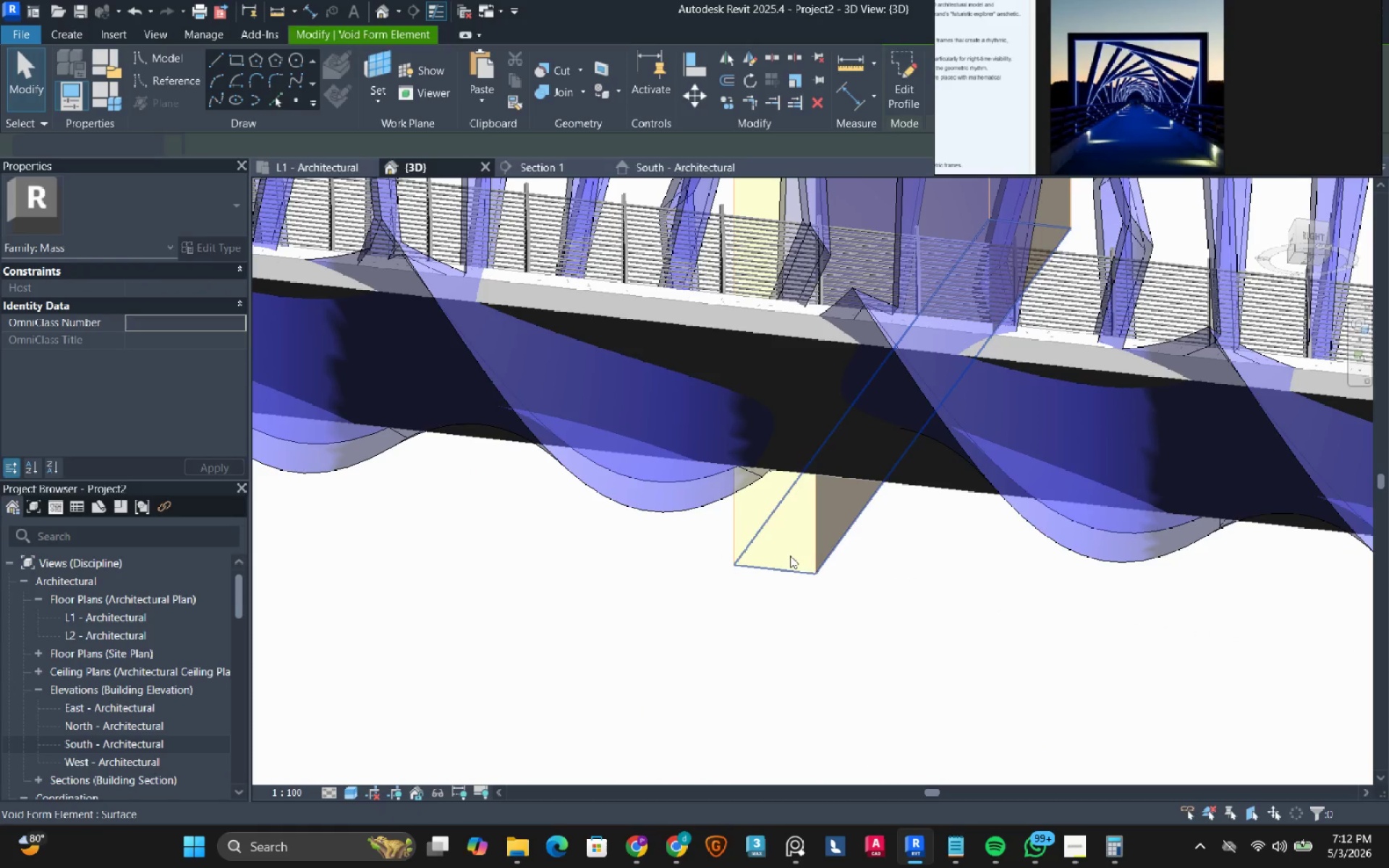 
left_click([791, 553])
 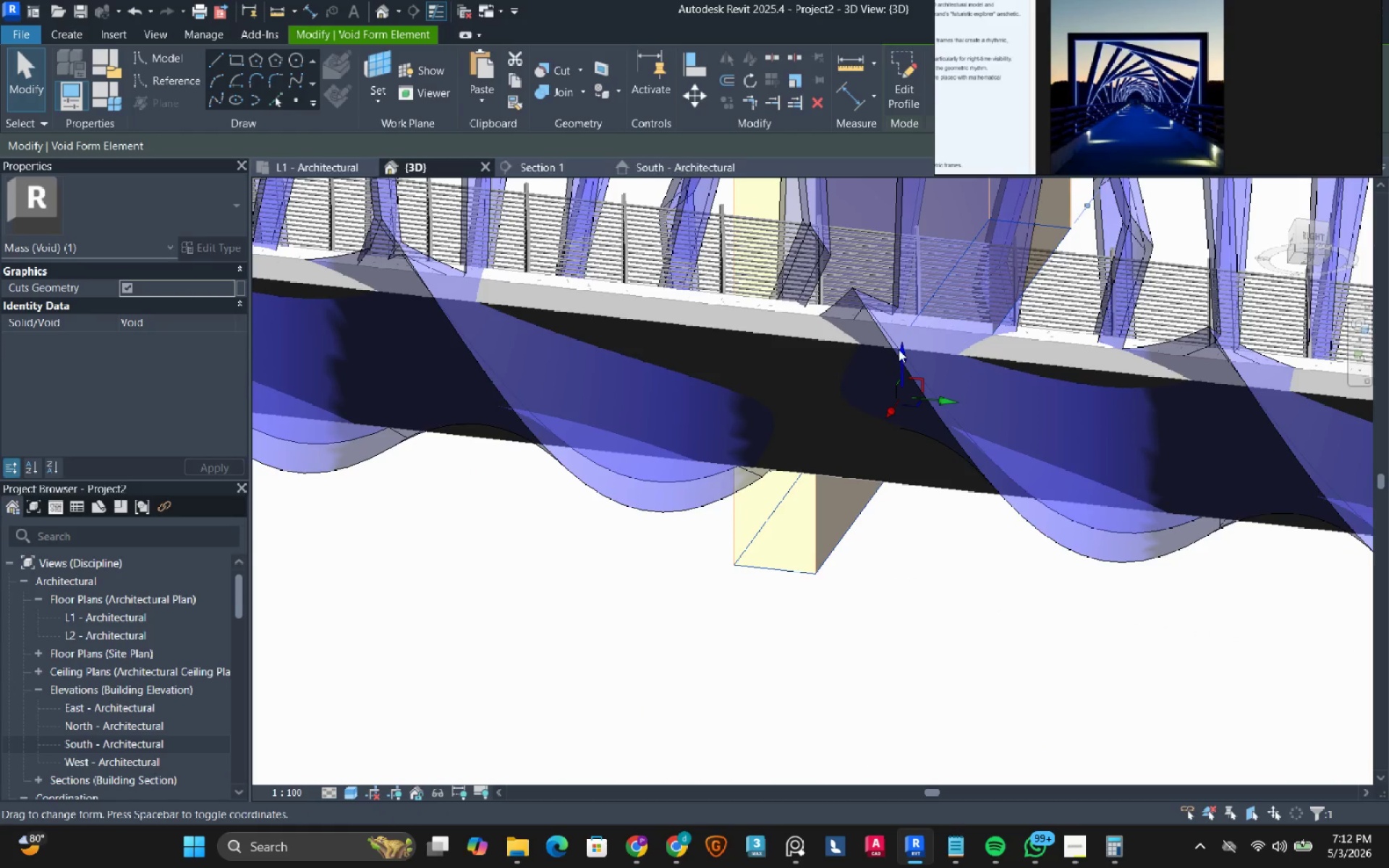 
left_click_drag(start_coordinate=[899, 349], to_coordinate=[919, 510])
 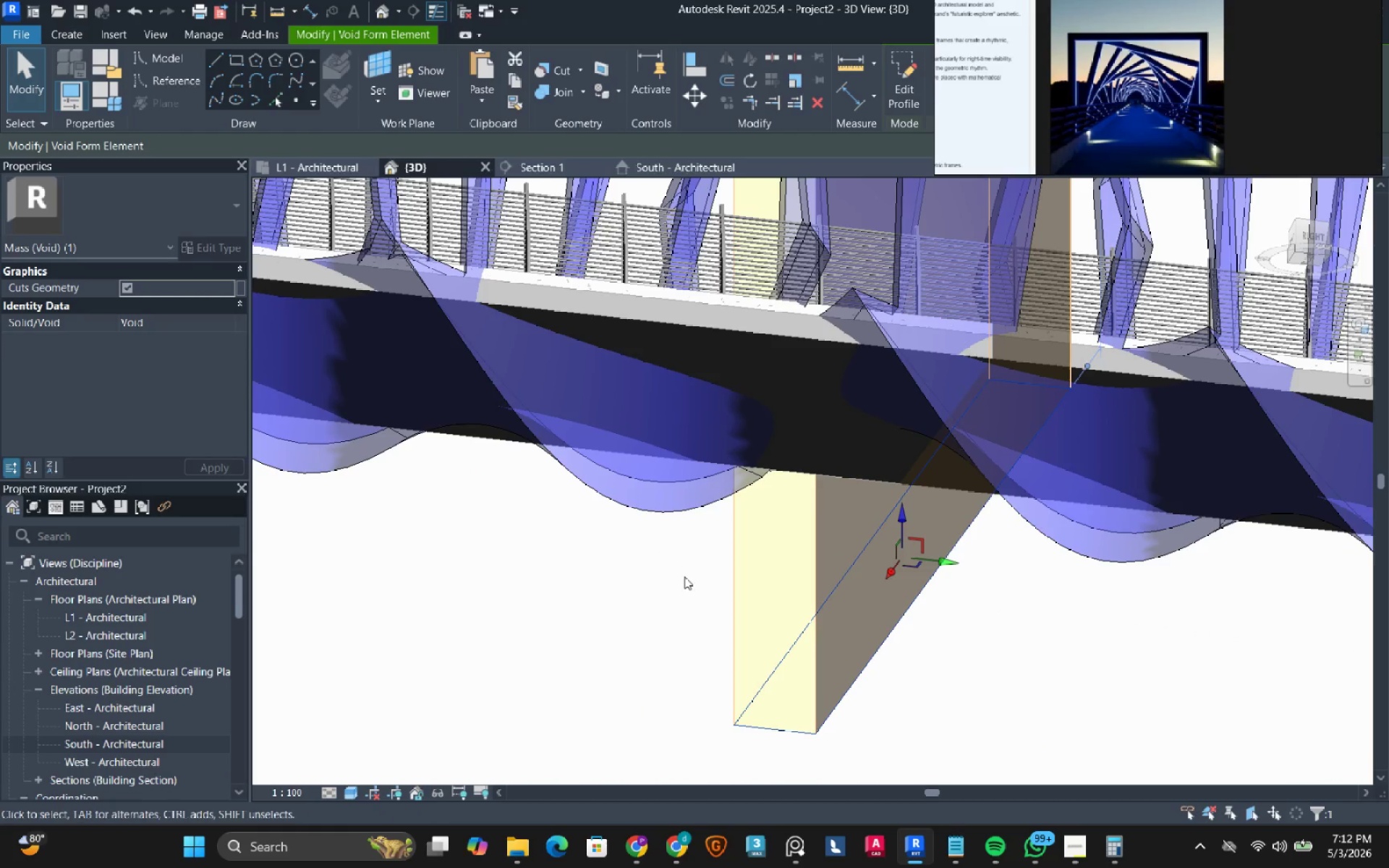 
left_click([682, 579])
 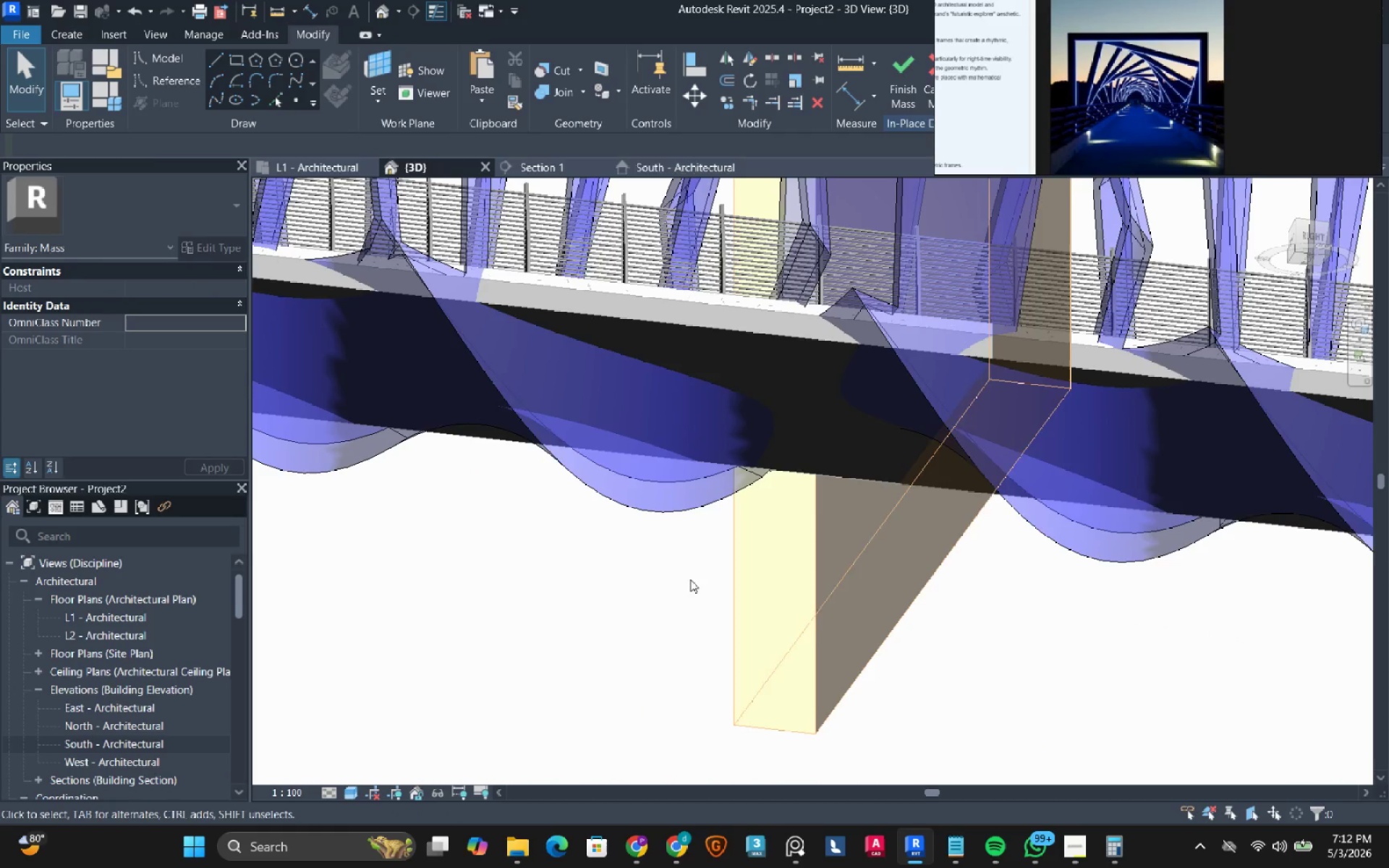 
hold_key(key=ShiftLeft, duration=0.58)
 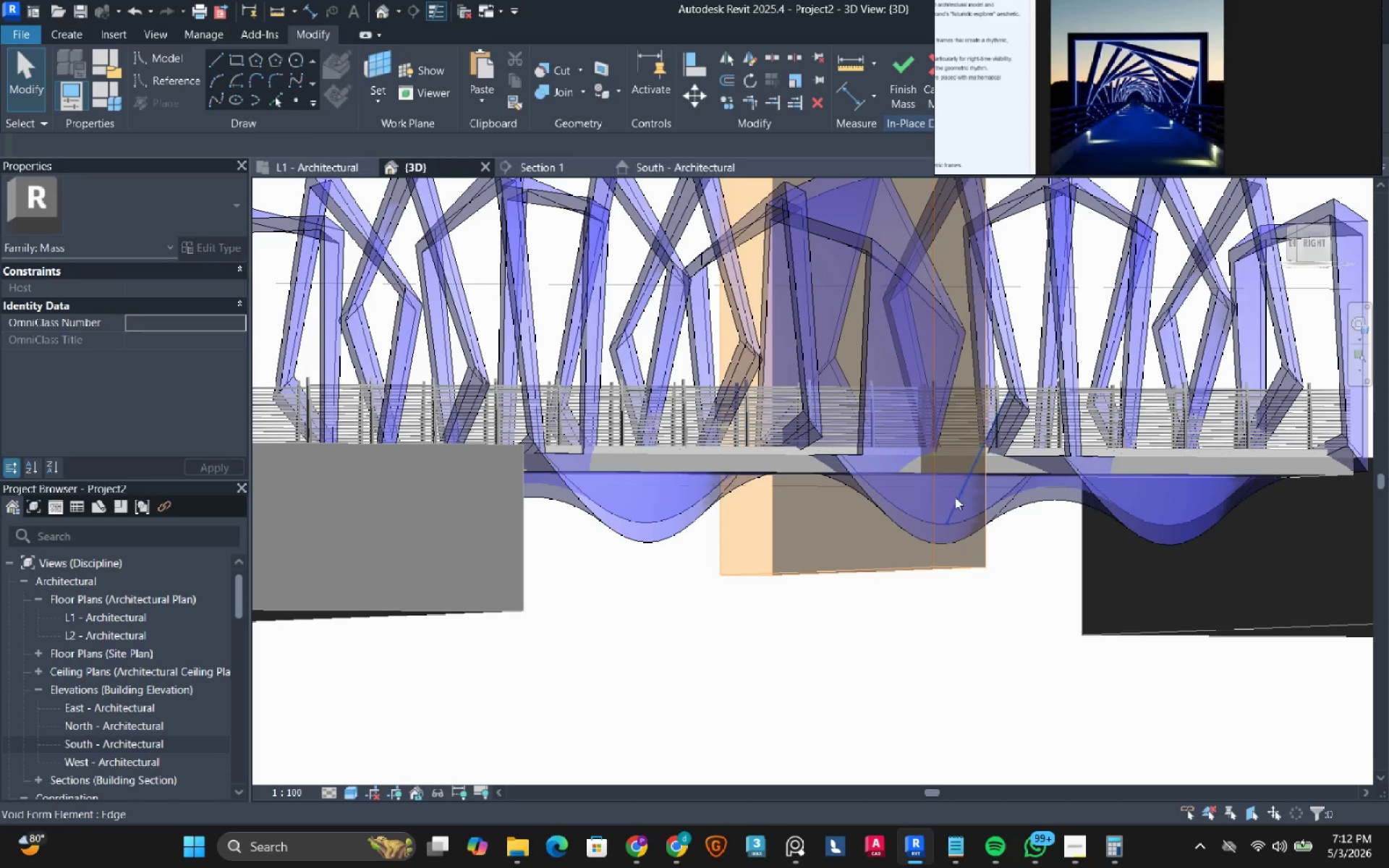 
scroll: coordinate [765, 574], scroll_direction: down, amount: 2.0
 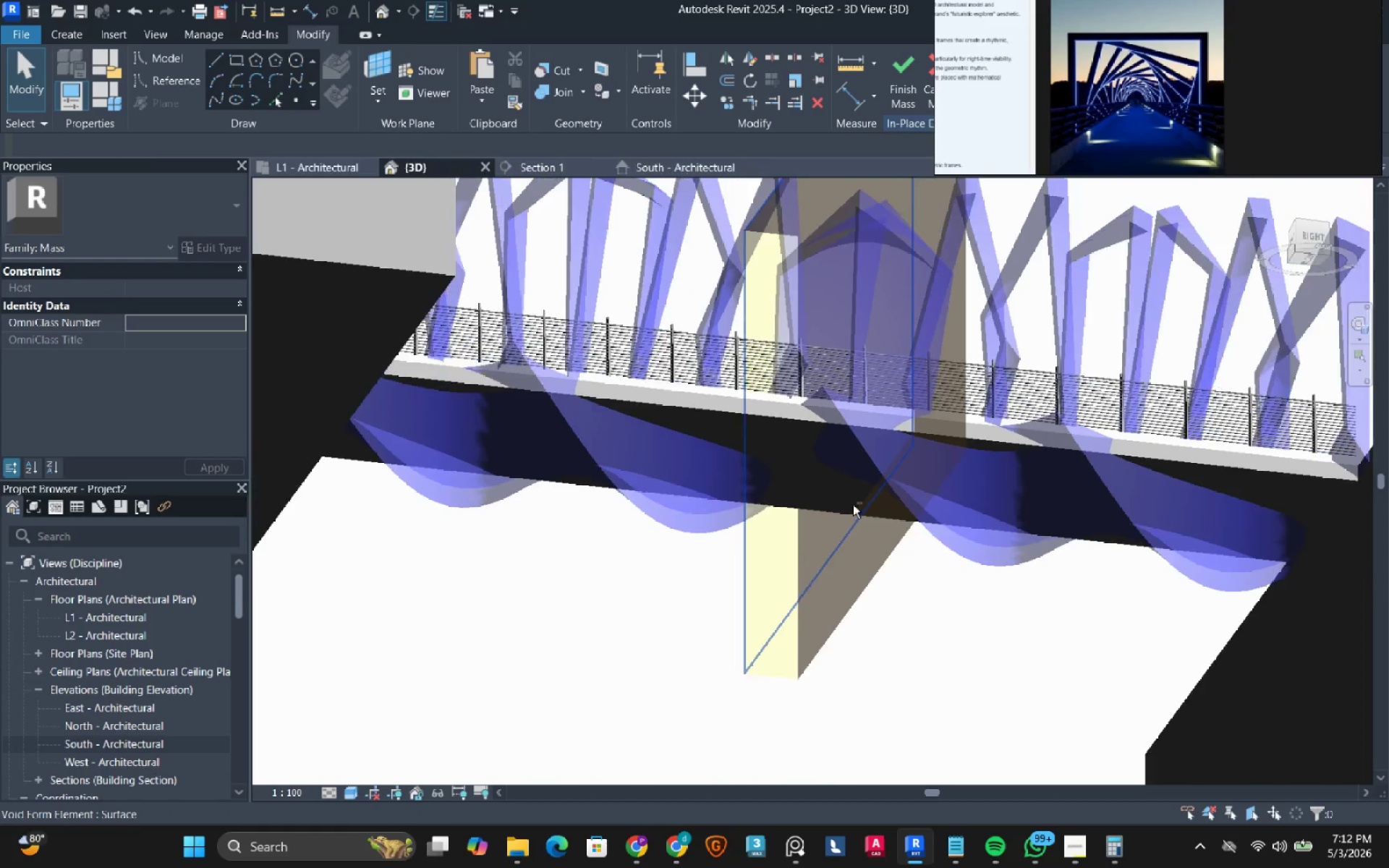 
left_click_drag(start_coordinate=[939, 673], to_coordinate=[933, 659])
 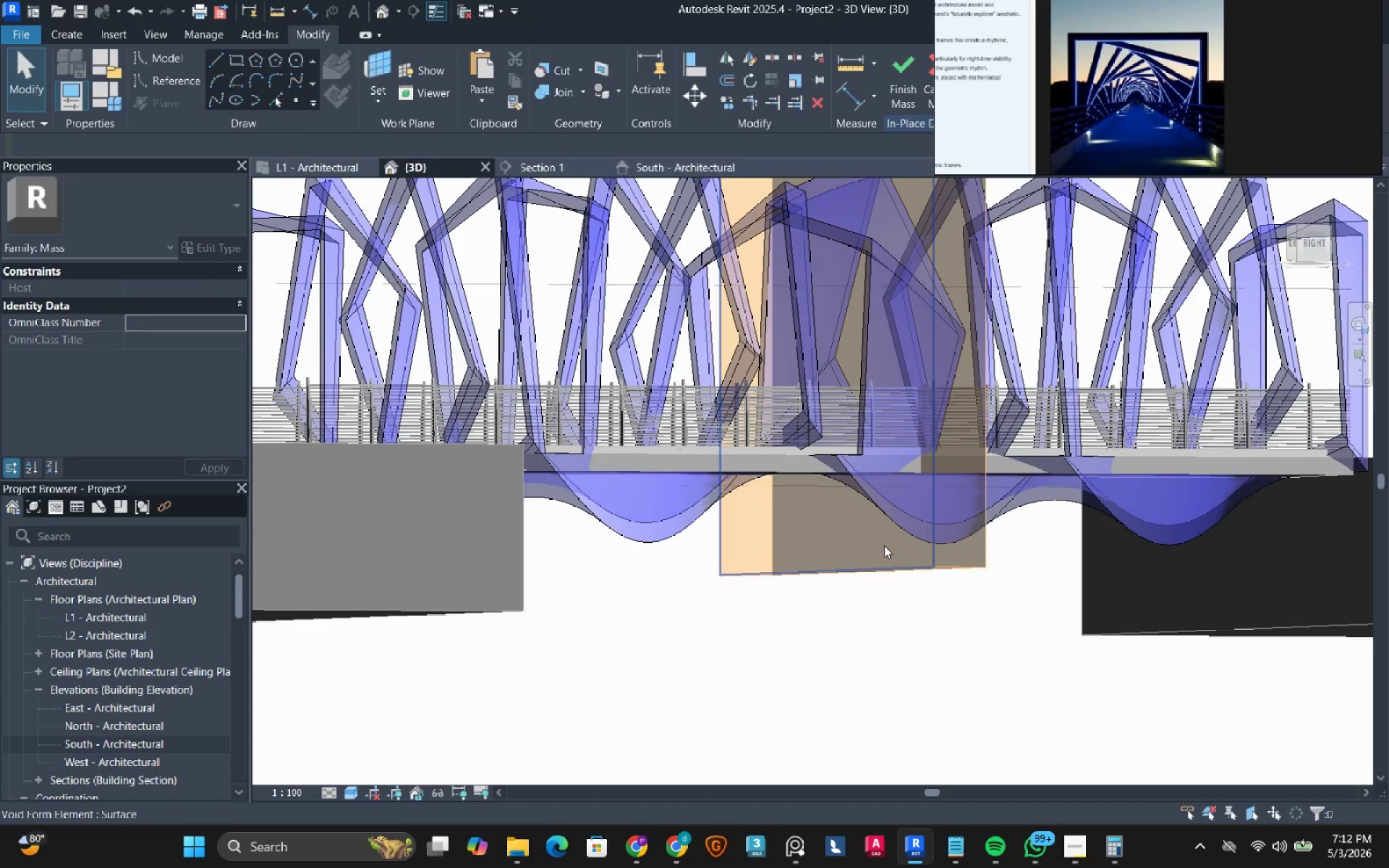 
key(Tab)
 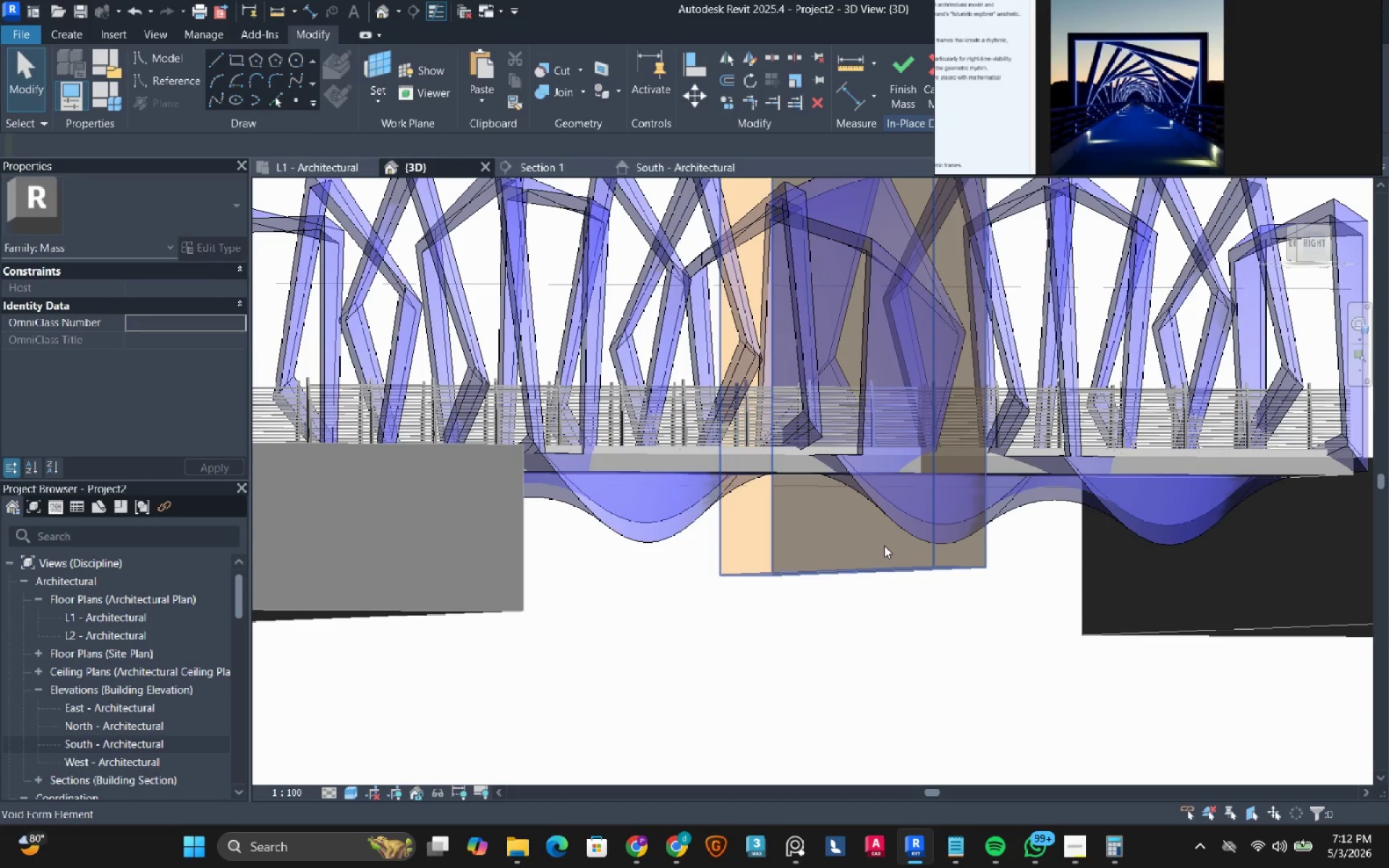 
left_click([884, 545])
 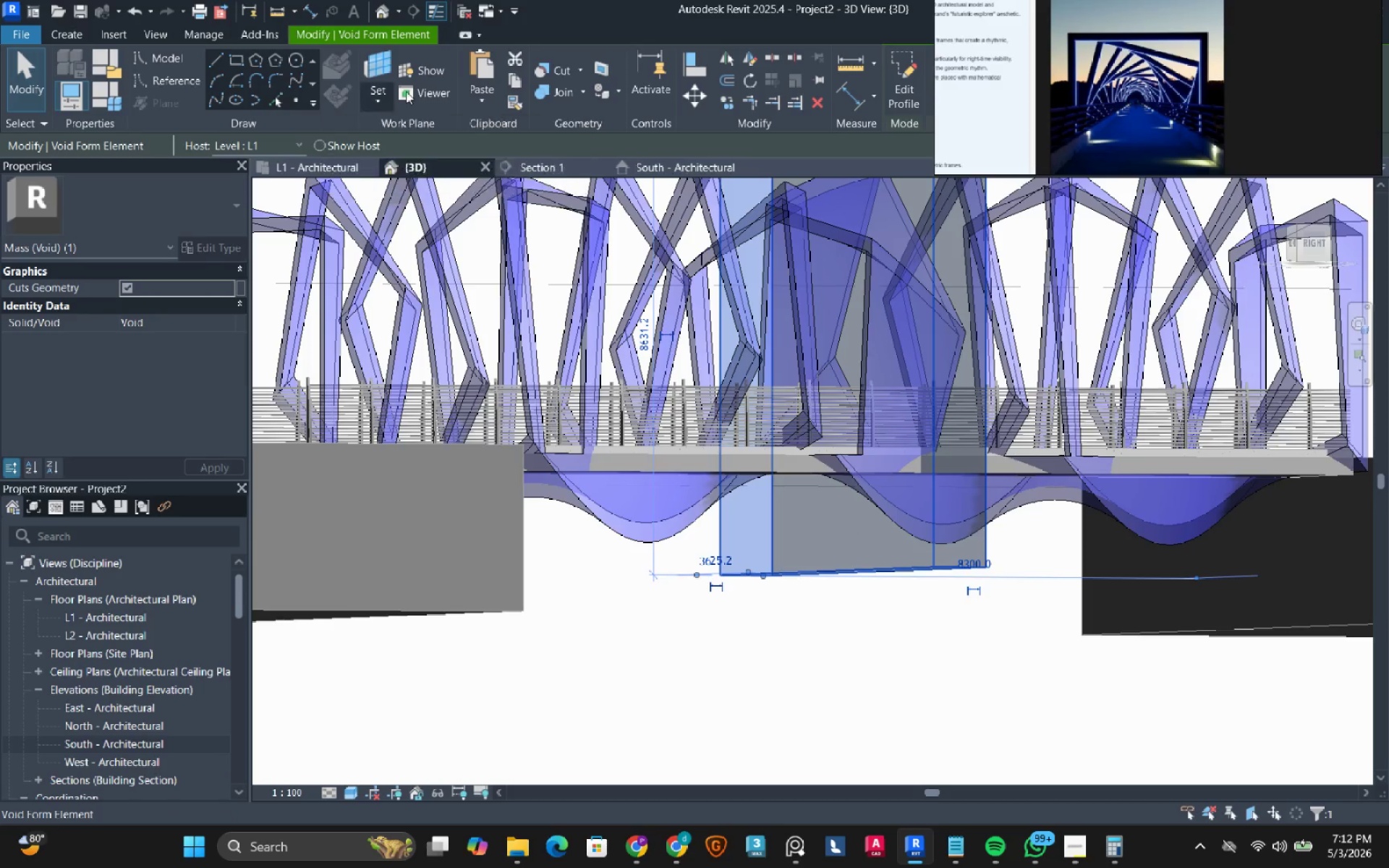 
left_click([548, 73])
 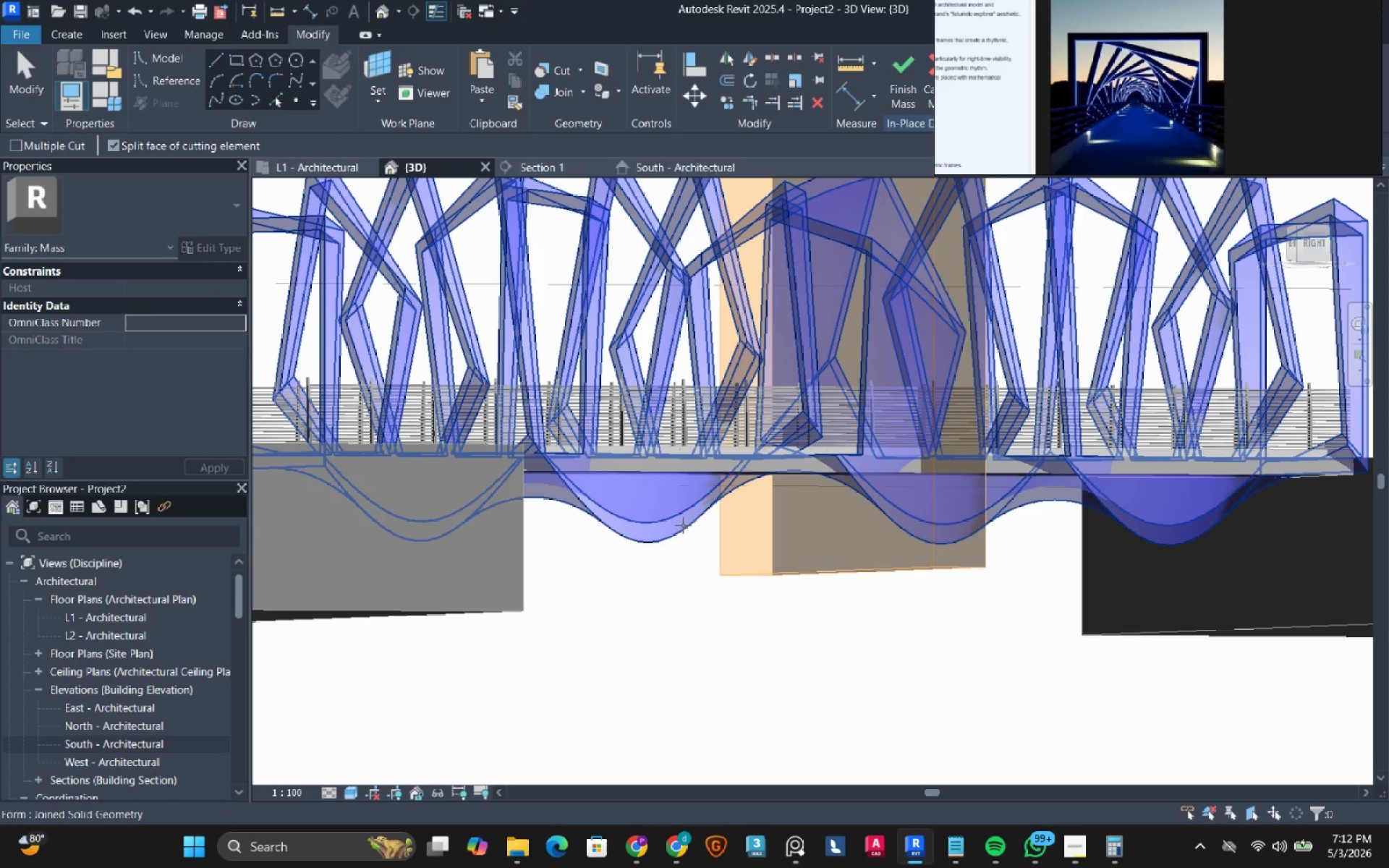 
left_click([683, 525])
 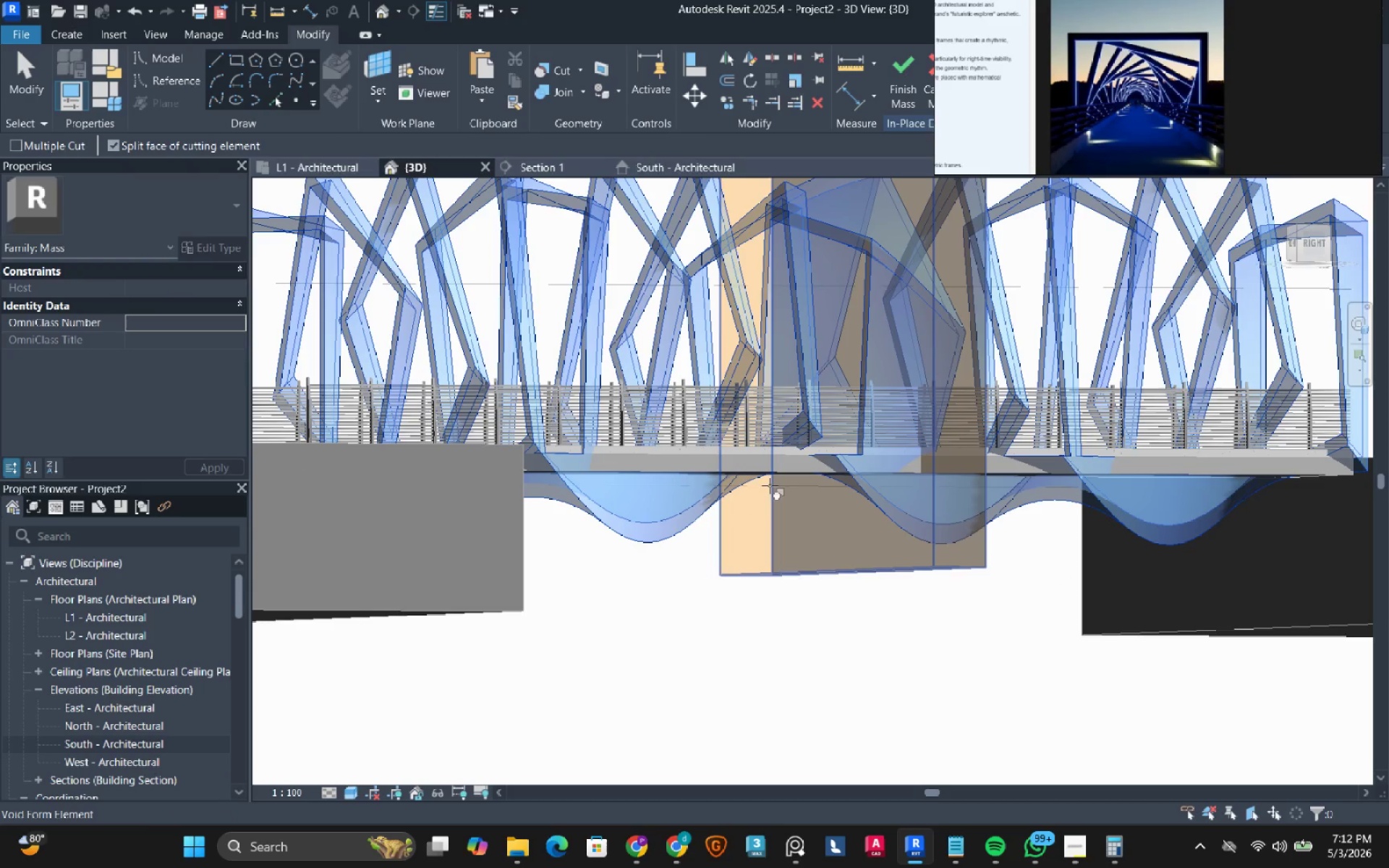 
left_click([804, 527])
 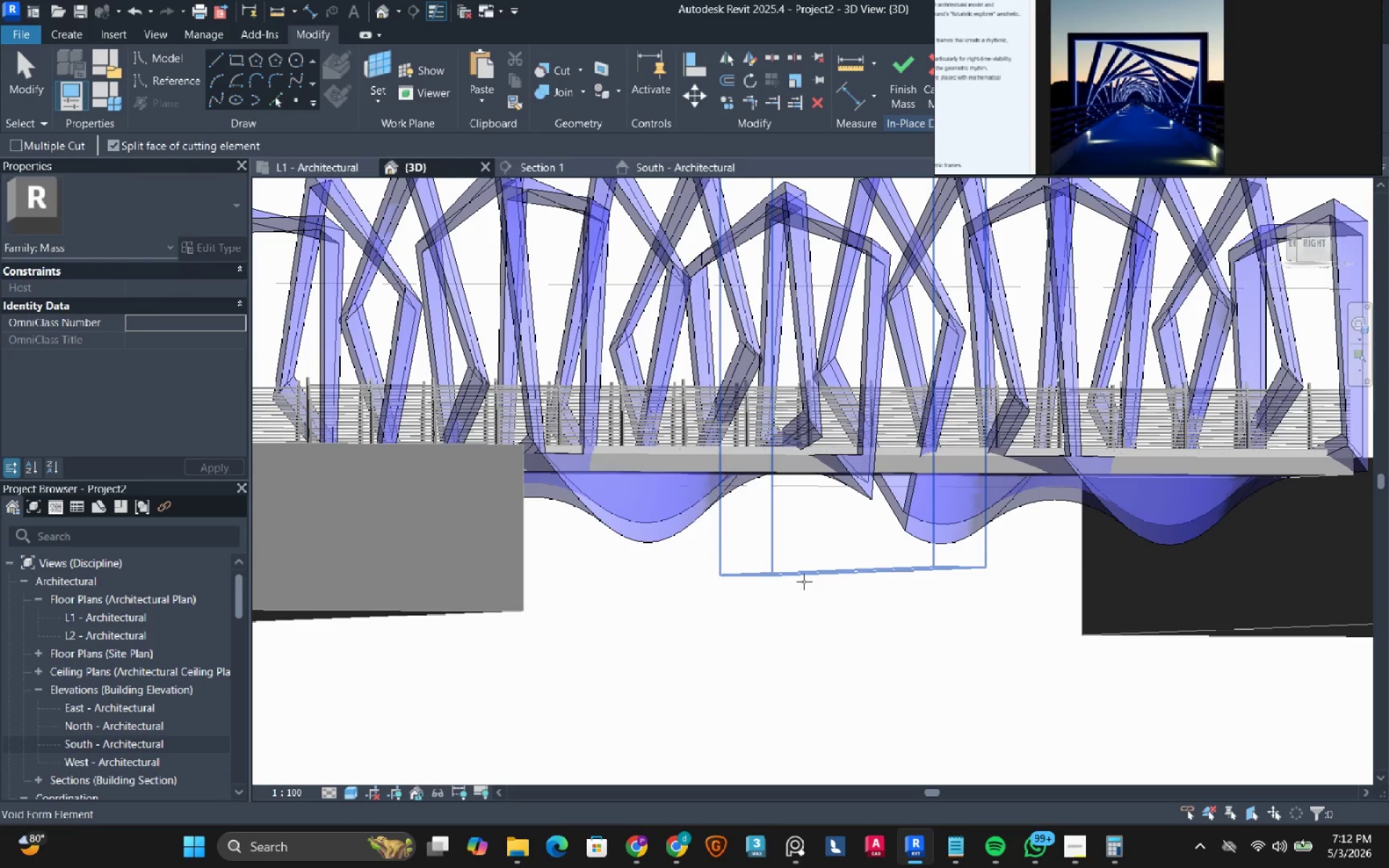 
scroll: coordinate [804, 582], scroll_direction: down, amount: 2.0
 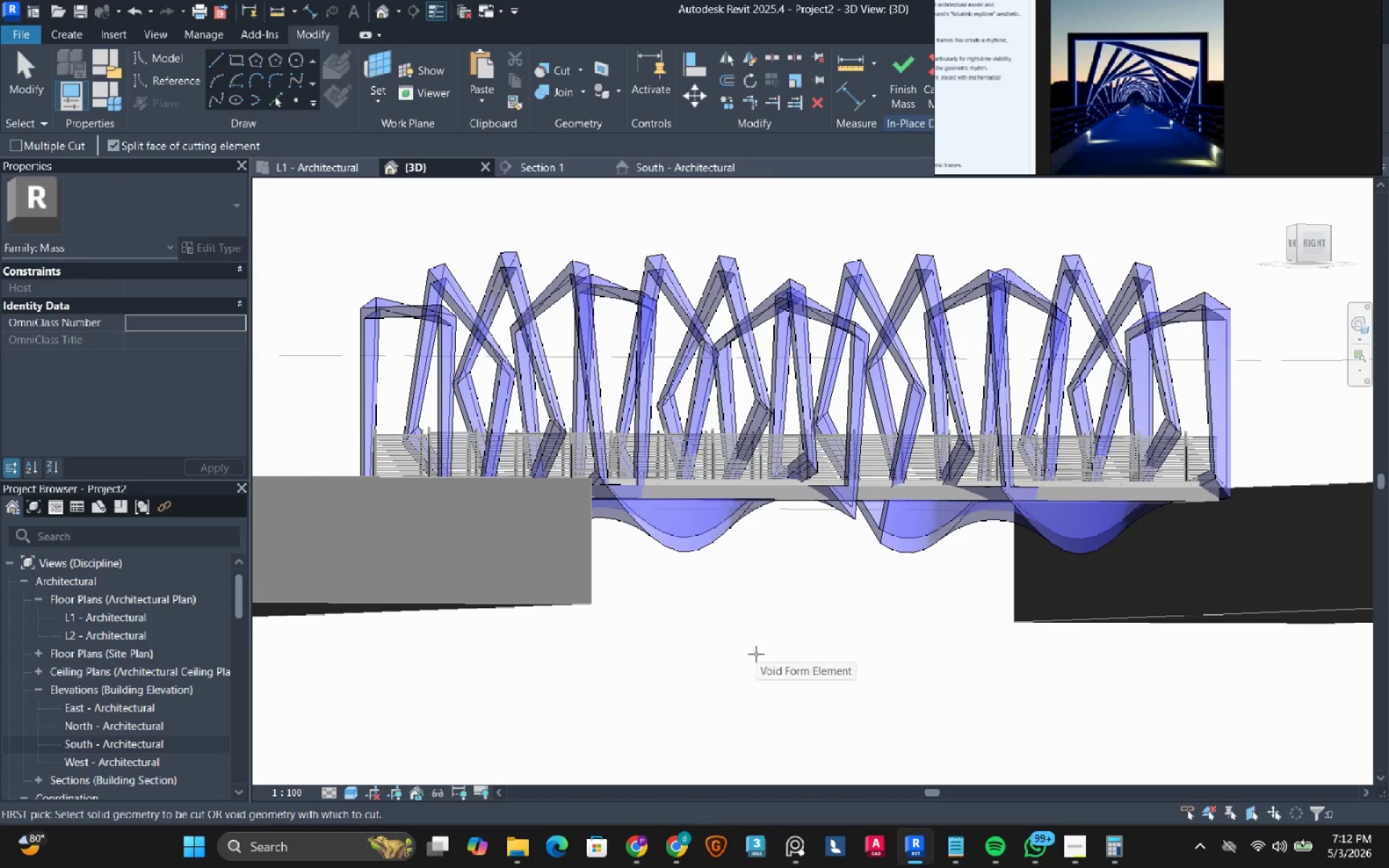 
left_click([756, 654])
 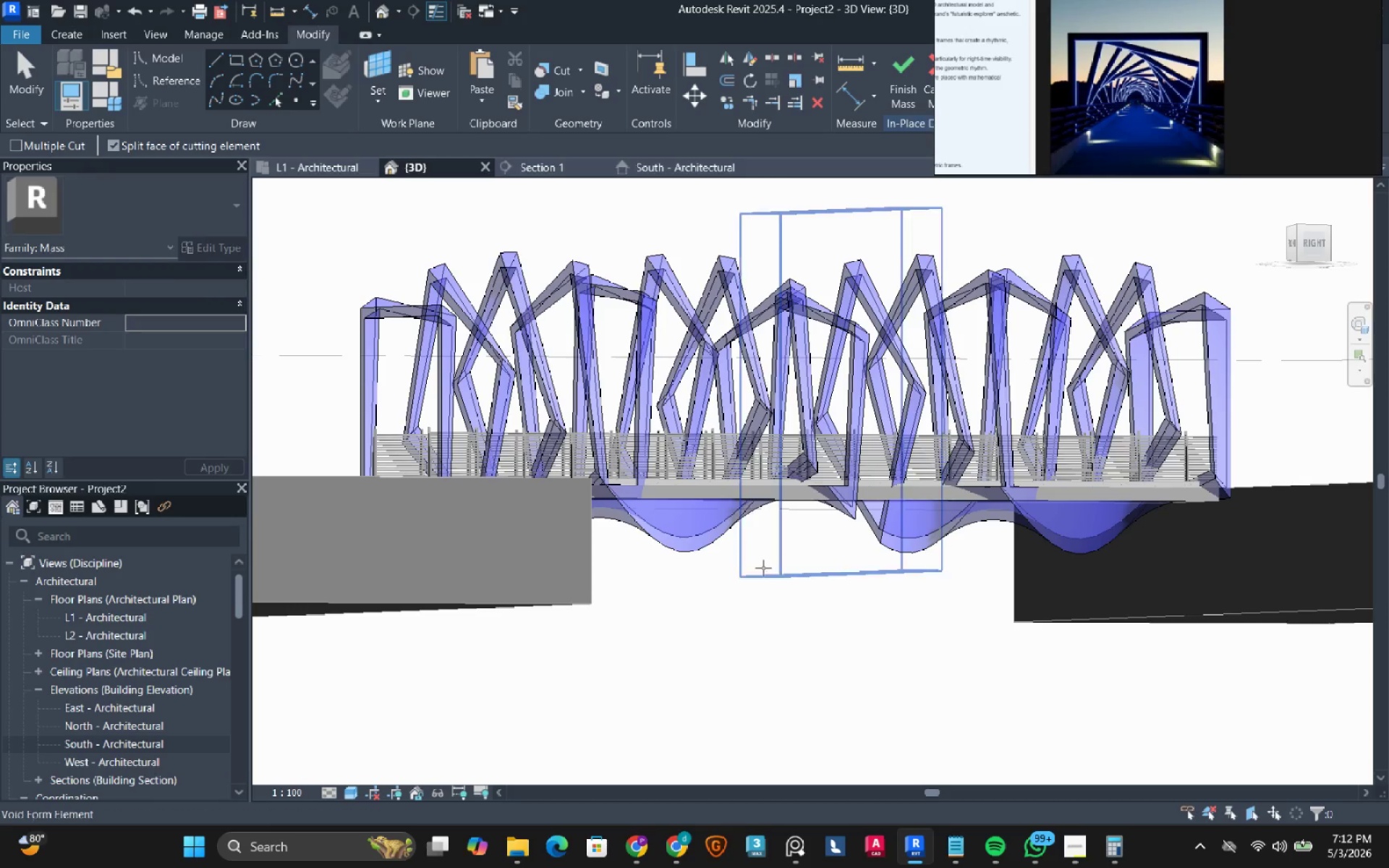 
hold_key(key=ShiftLeft, duration=1.94)
 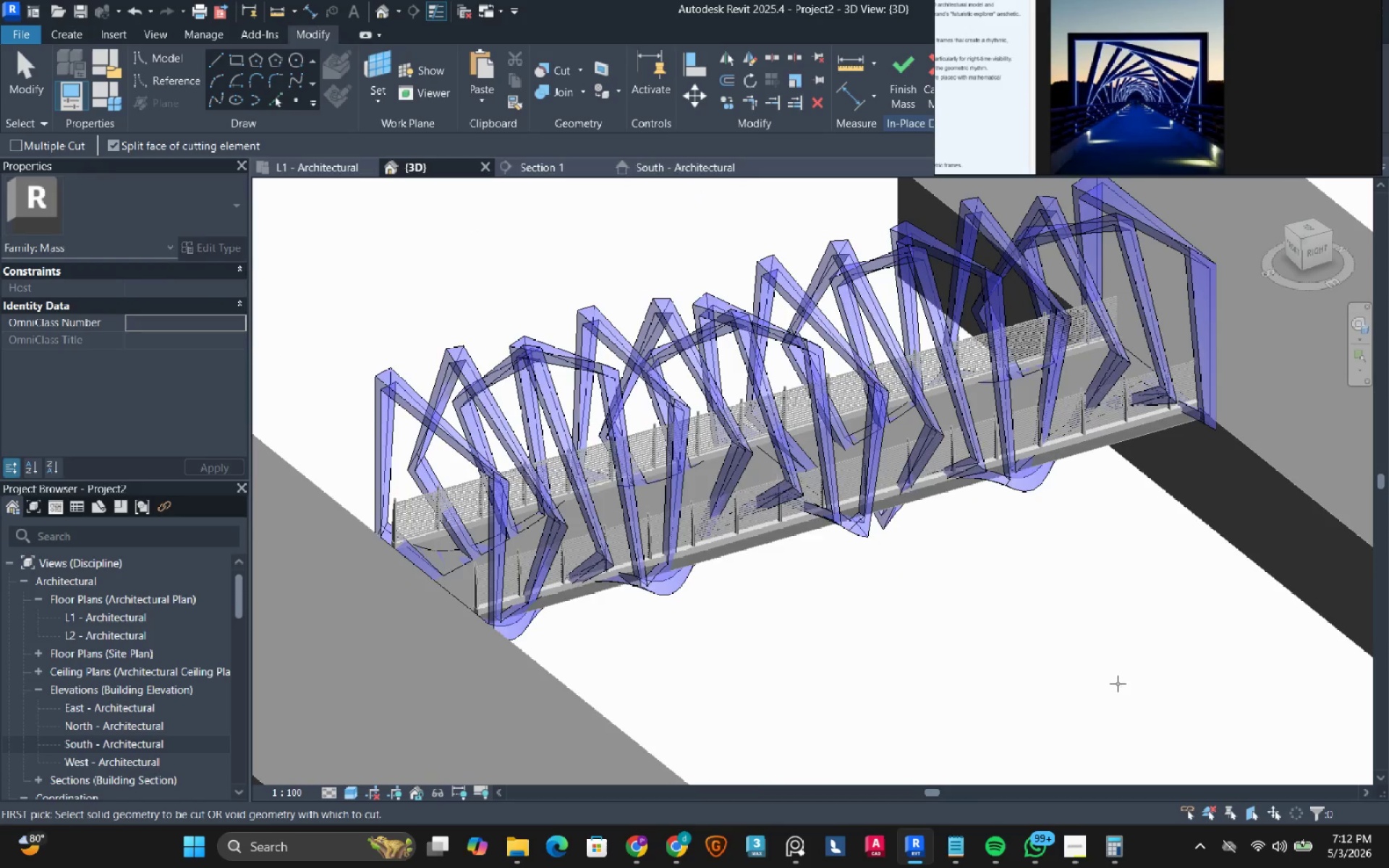 
scroll: coordinate [1076, 661], scroll_direction: down, amount: 2.0
 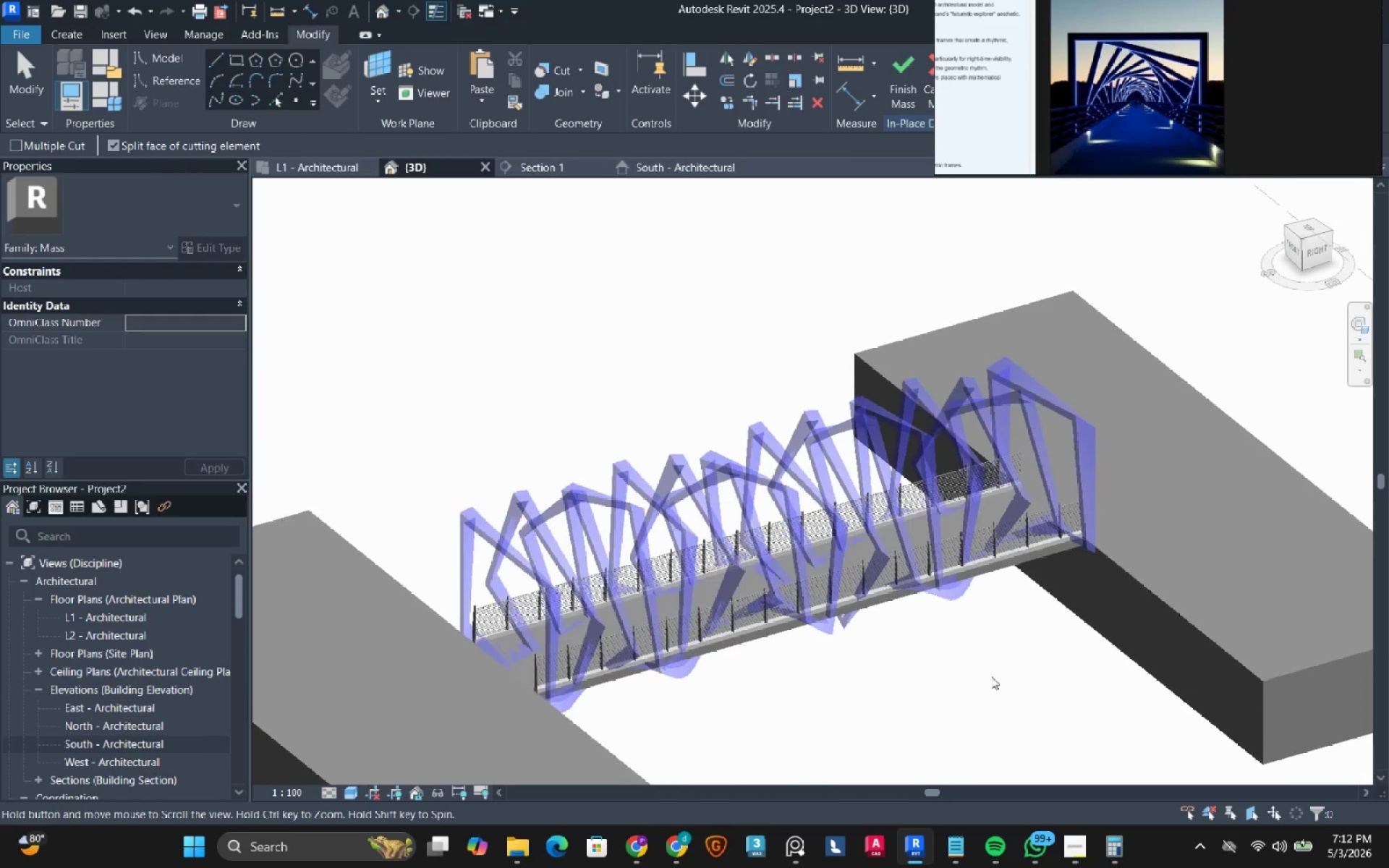 
hold_key(key=ShiftLeft, duration=0.69)
 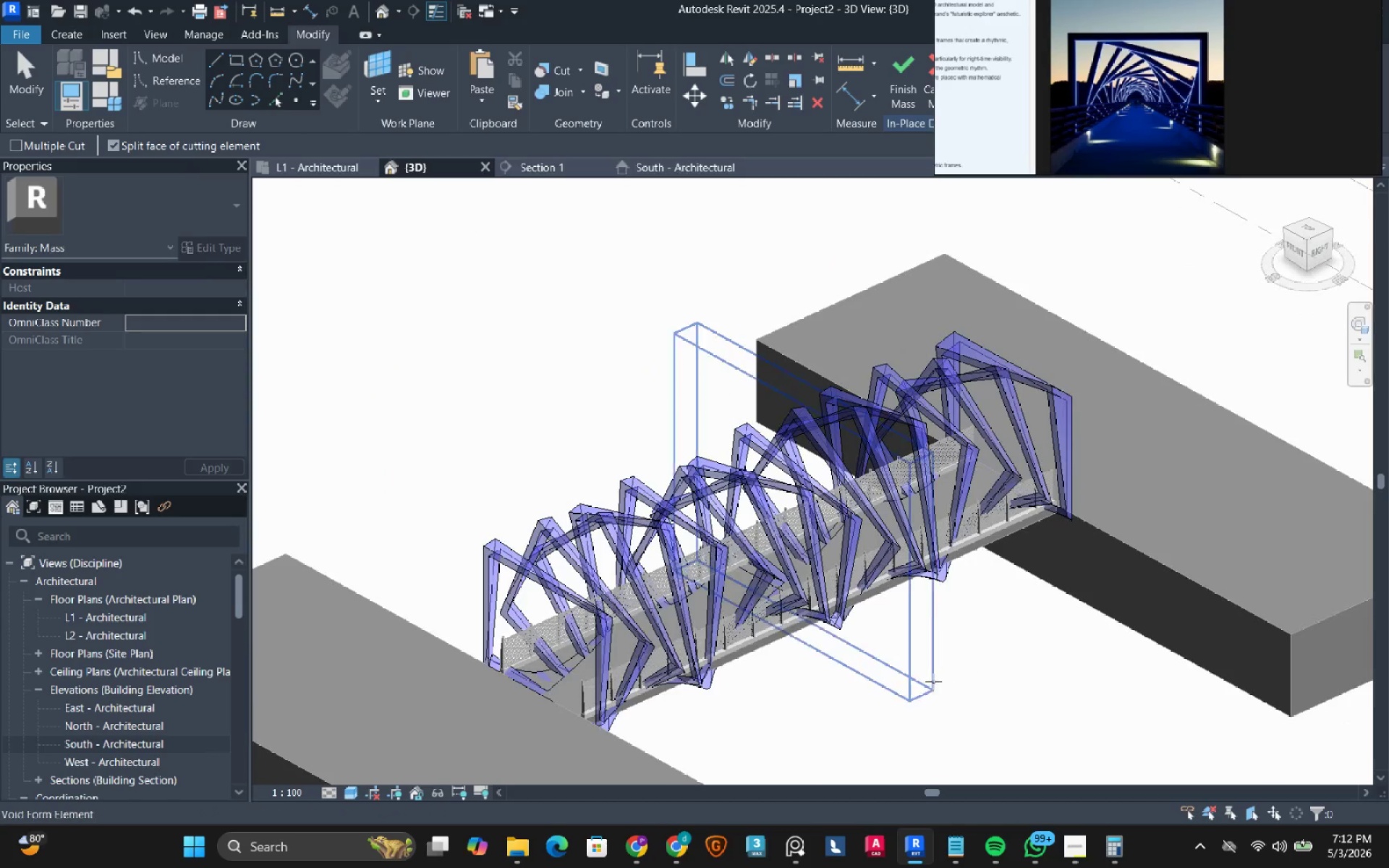 
scroll: coordinate [932, 681], scroll_direction: up, amount: 1.0
 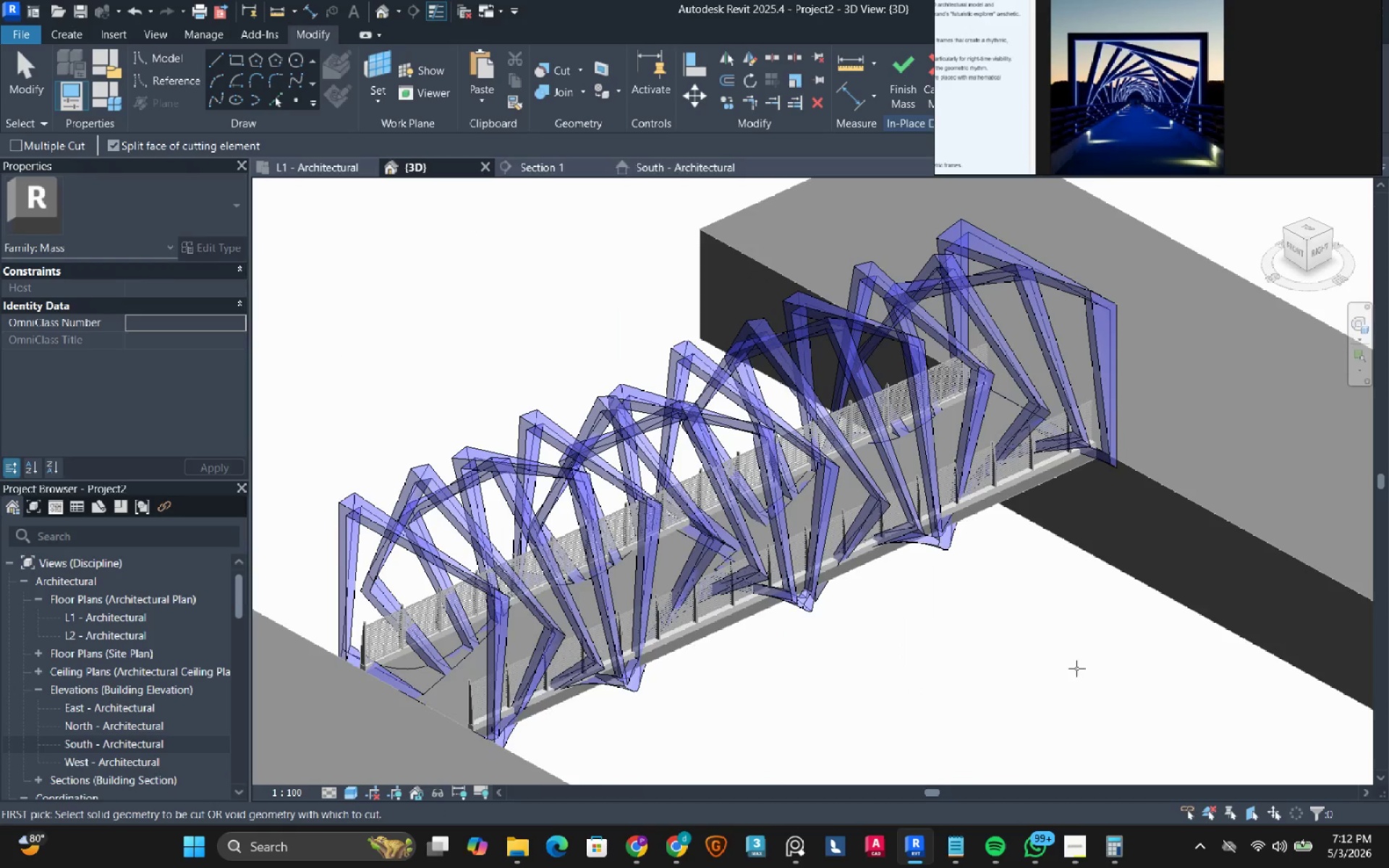 
wait(10.15)
 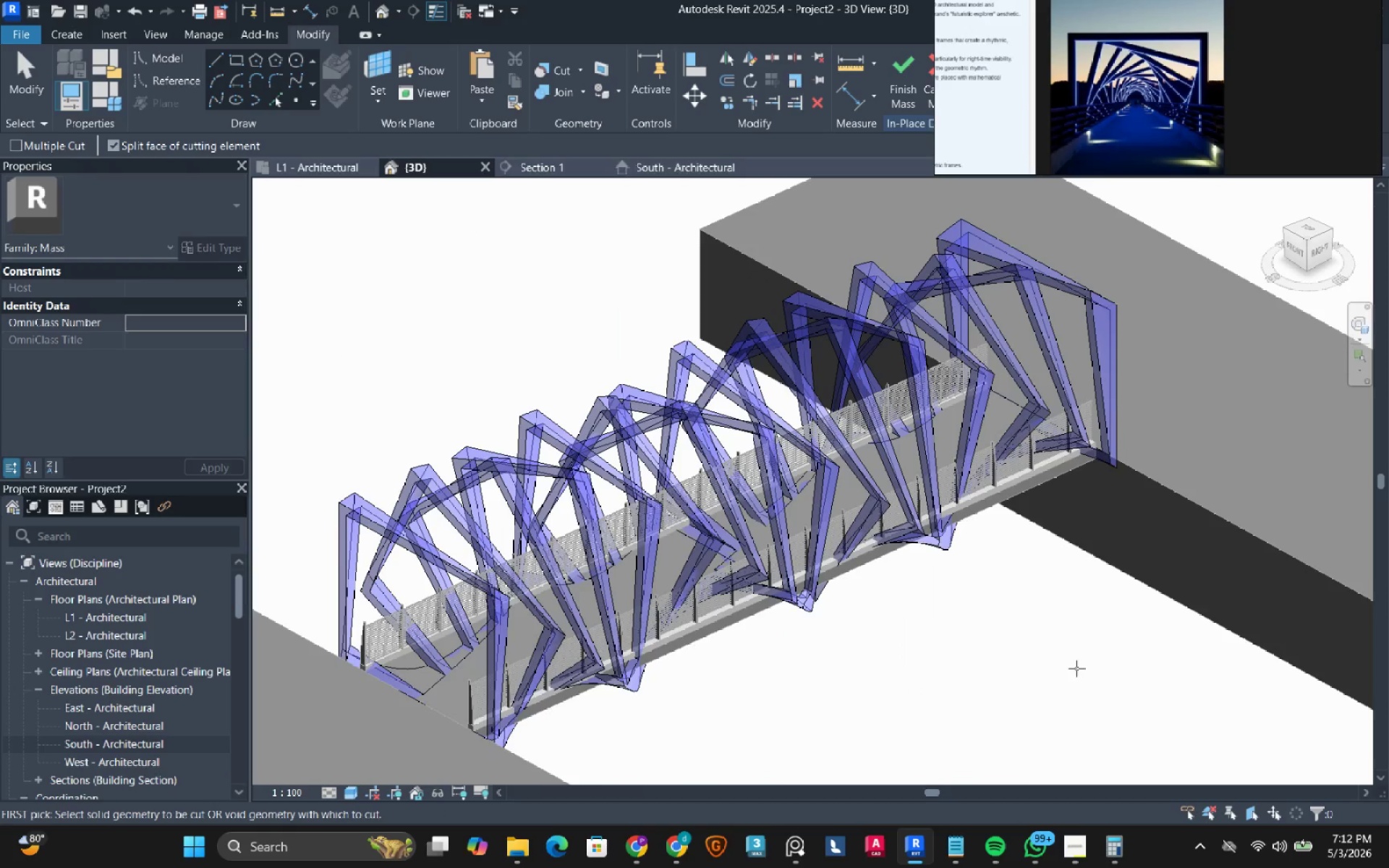 
left_click([33, 69])
 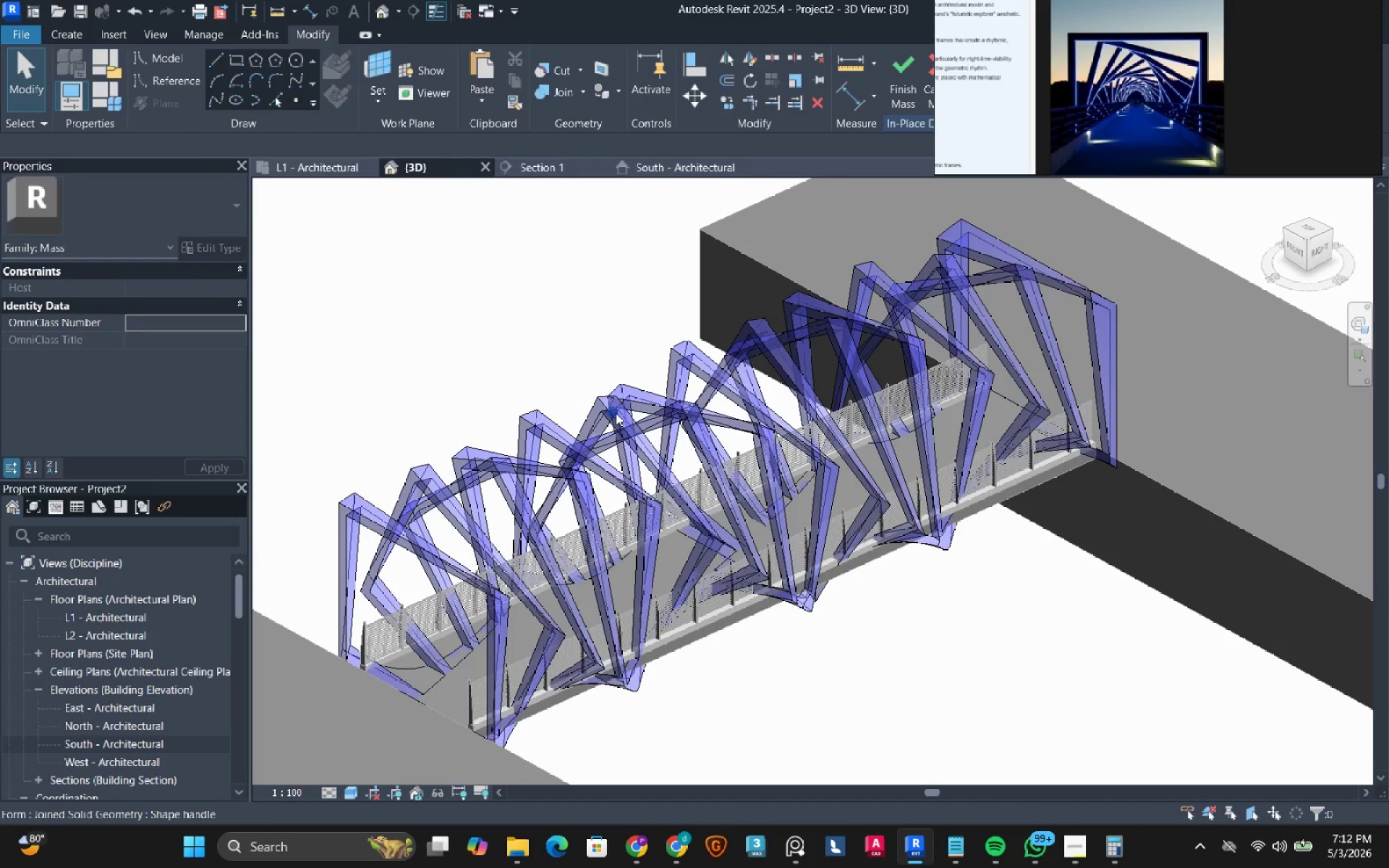 
scroll: coordinate [616, 413], scroll_direction: none, amount: 0.0
 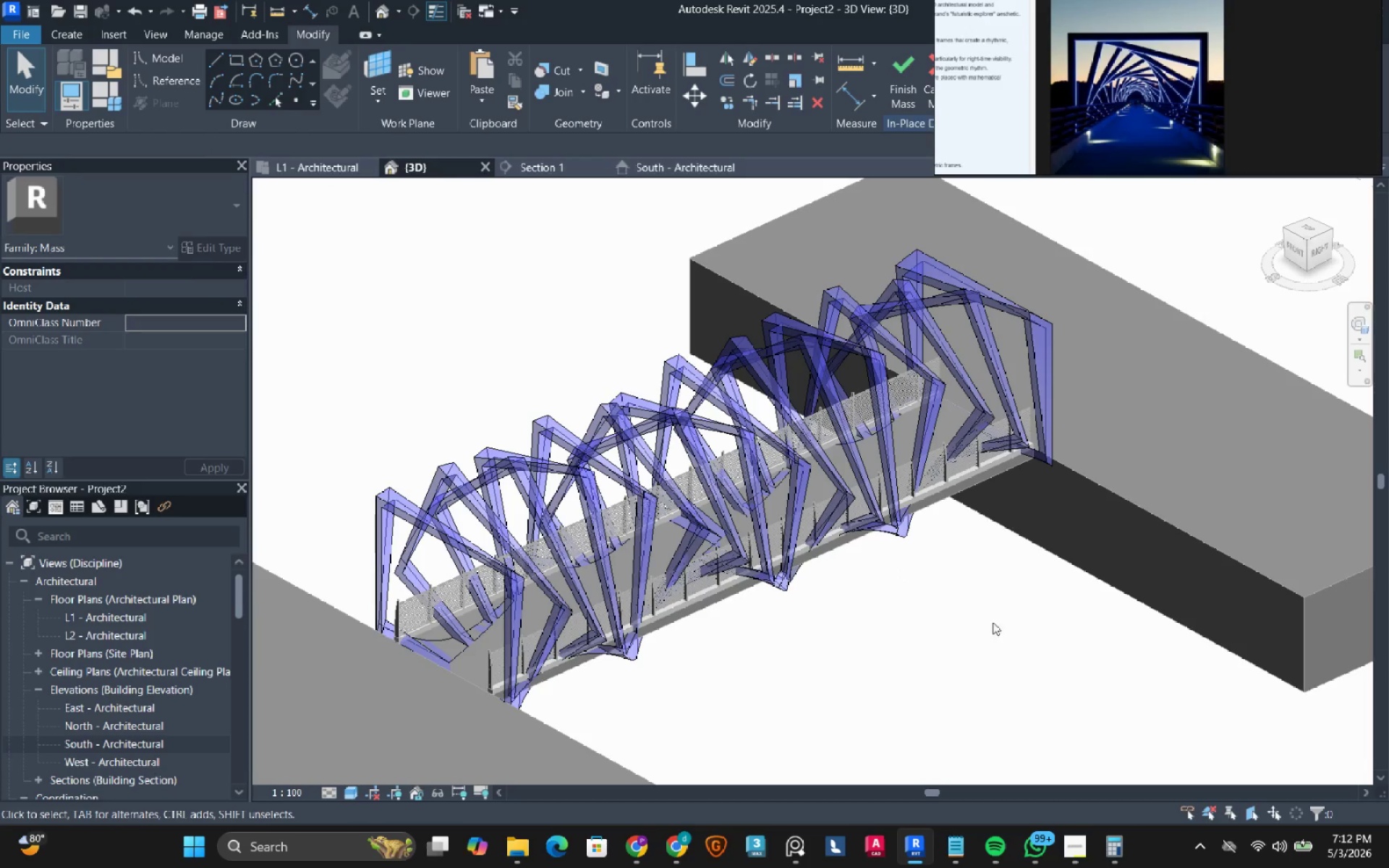 
left_click([1110, 679])